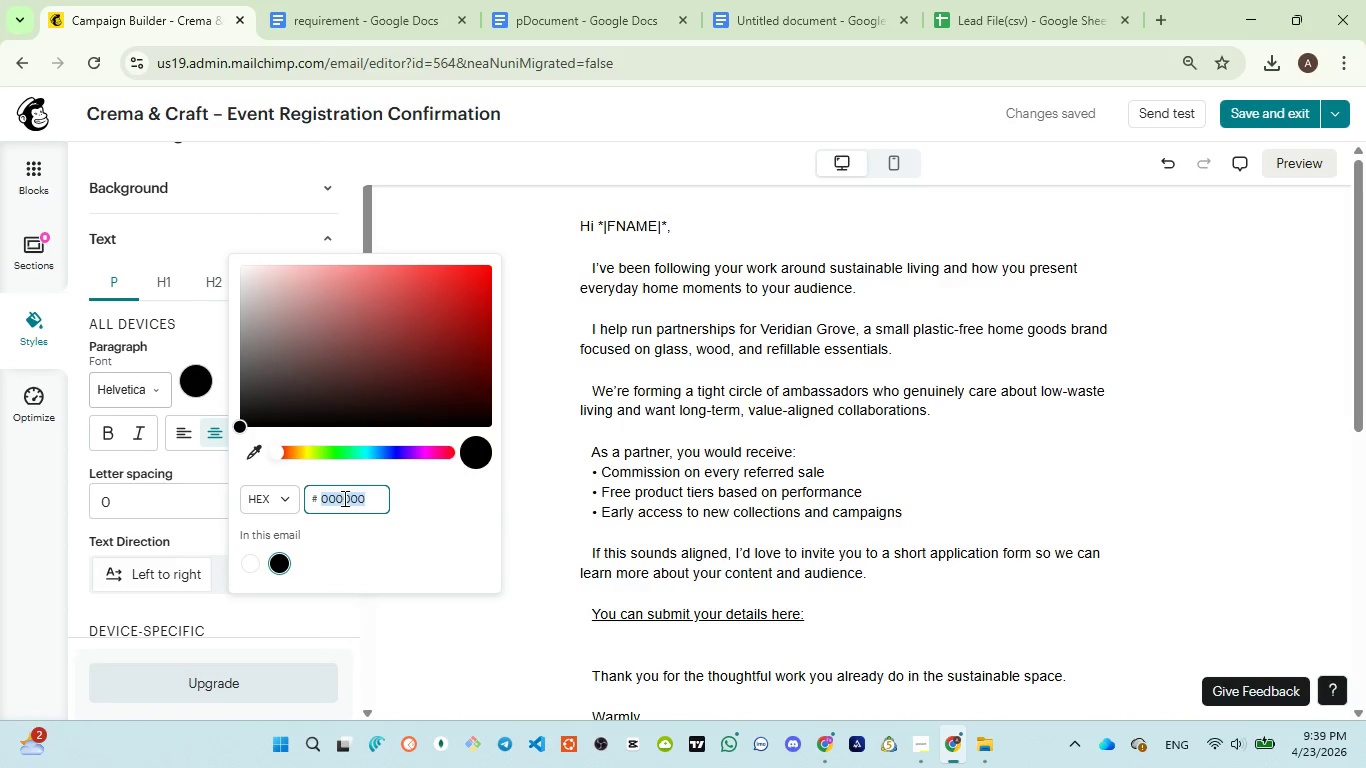 
key(Control+V)
 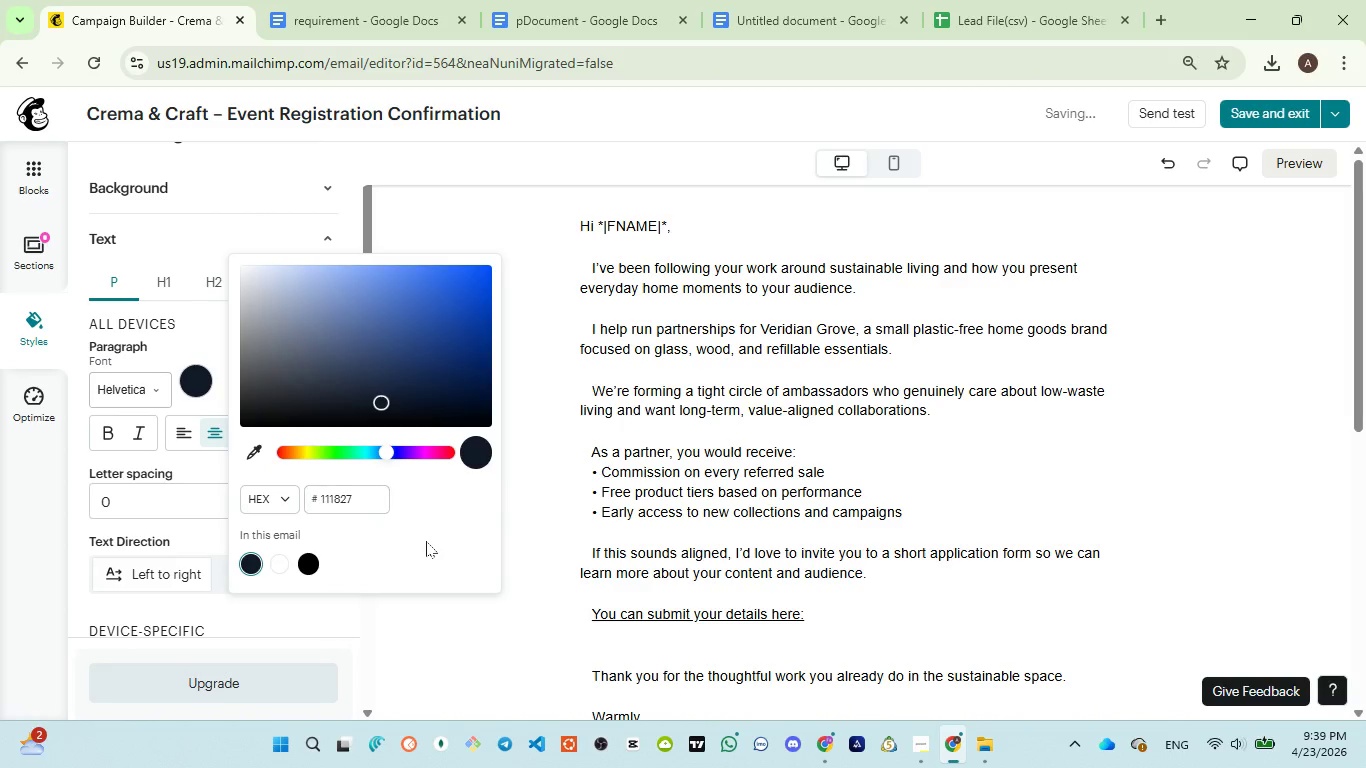 
left_click([548, 548])
 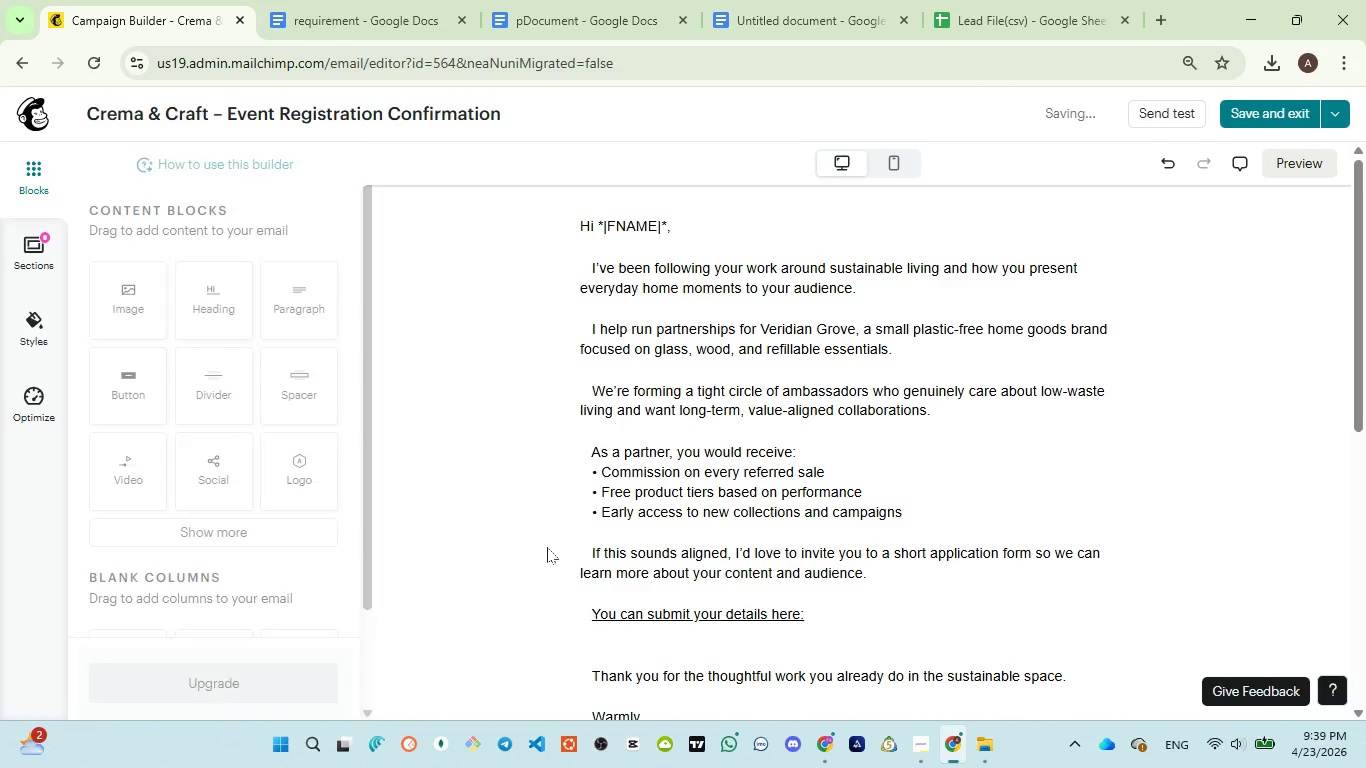 
scroll: coordinate [546, 546], scroll_direction: up, amount: 5.0
 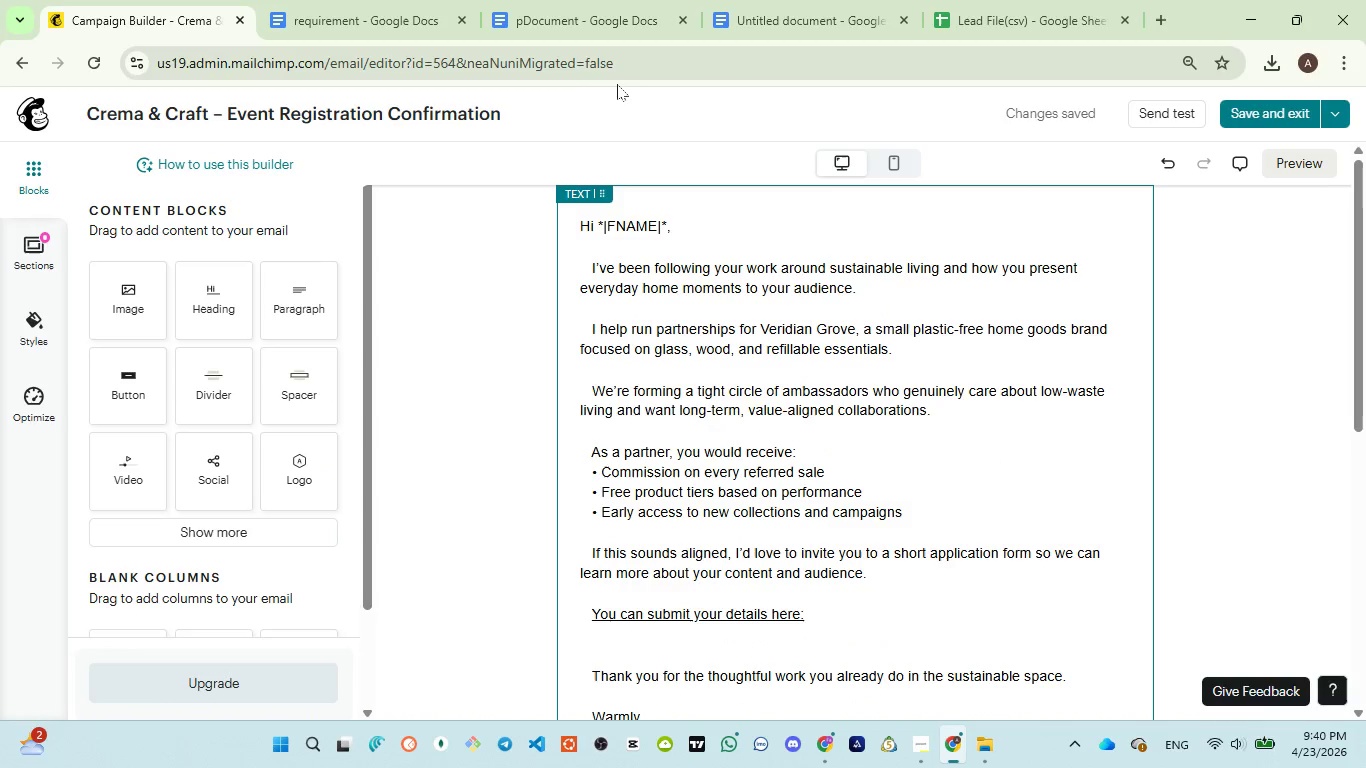 
left_click([540, 33])
 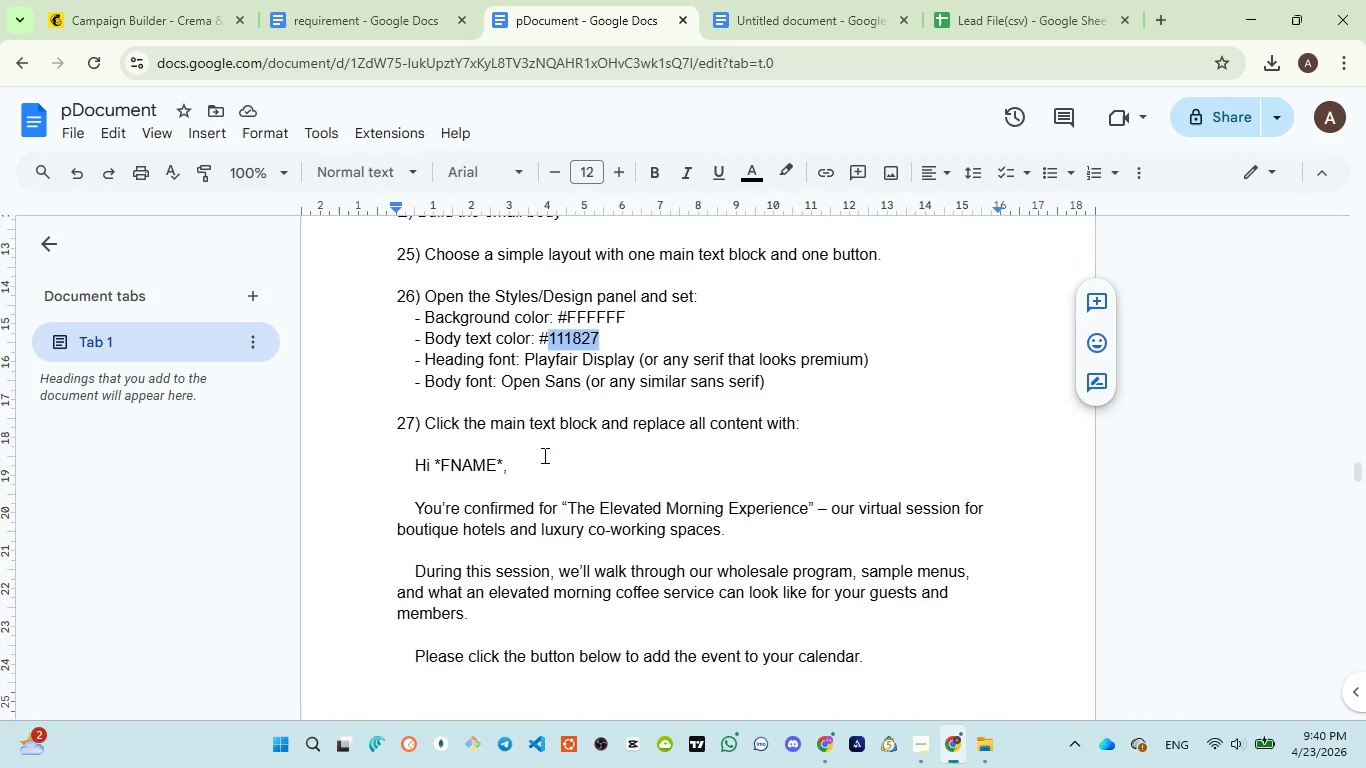 
wait(11.86)
 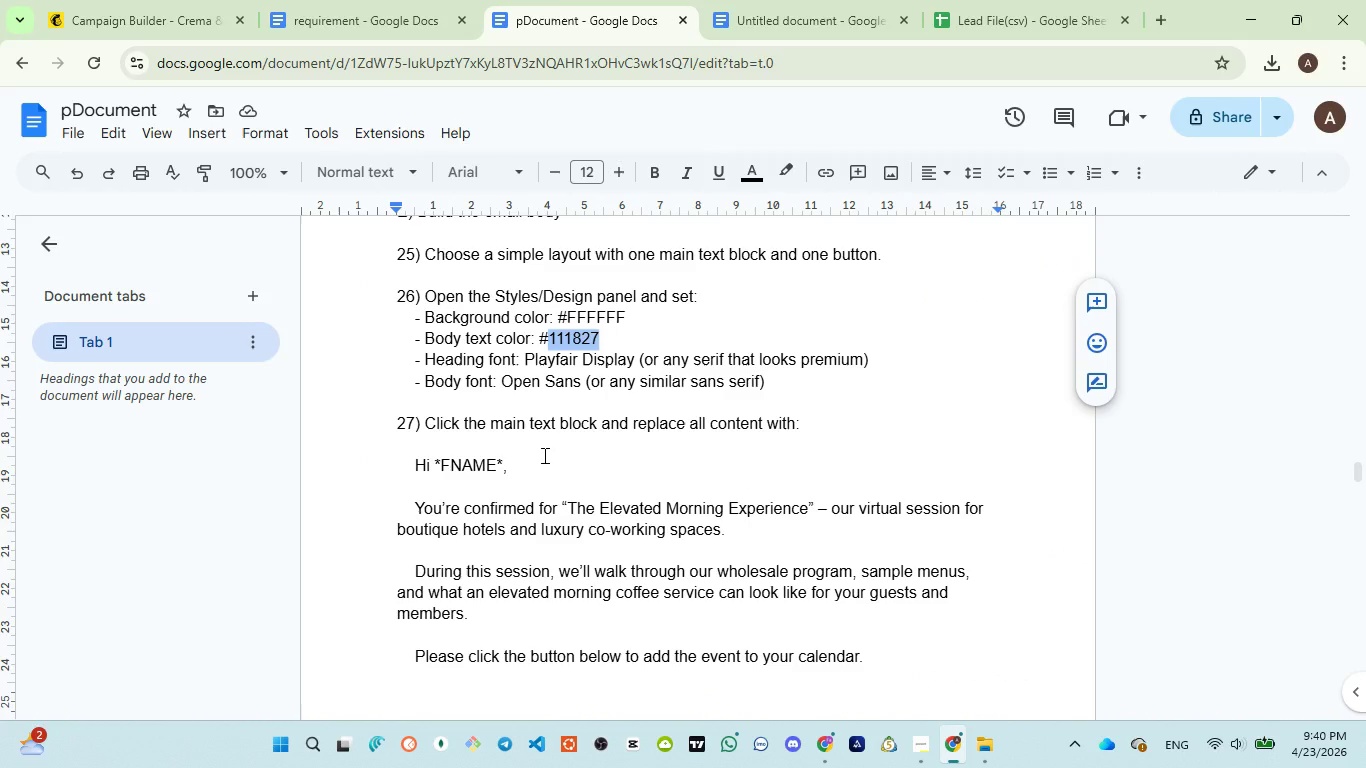 
left_click_drag(start_coordinate=[503, 379], to_coordinate=[568, 374])
 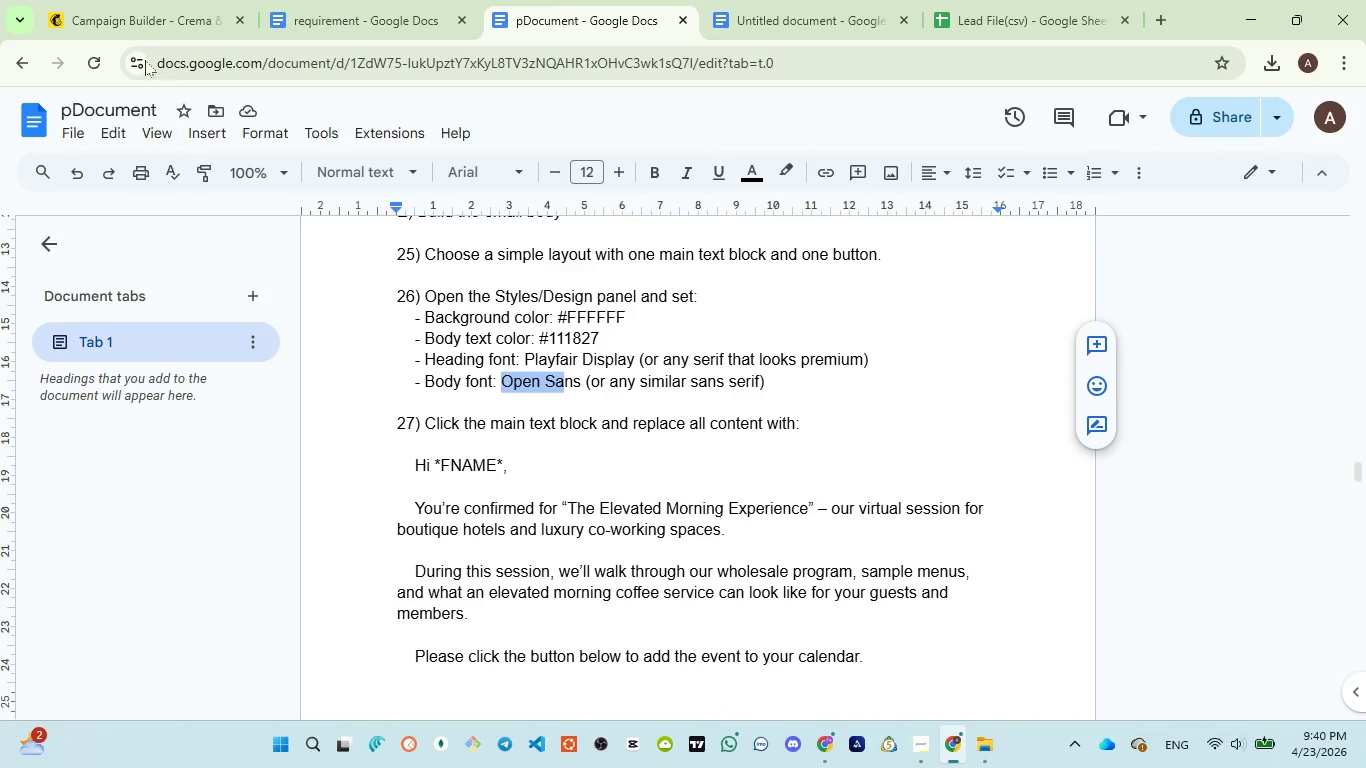 
left_click([138, 26])
 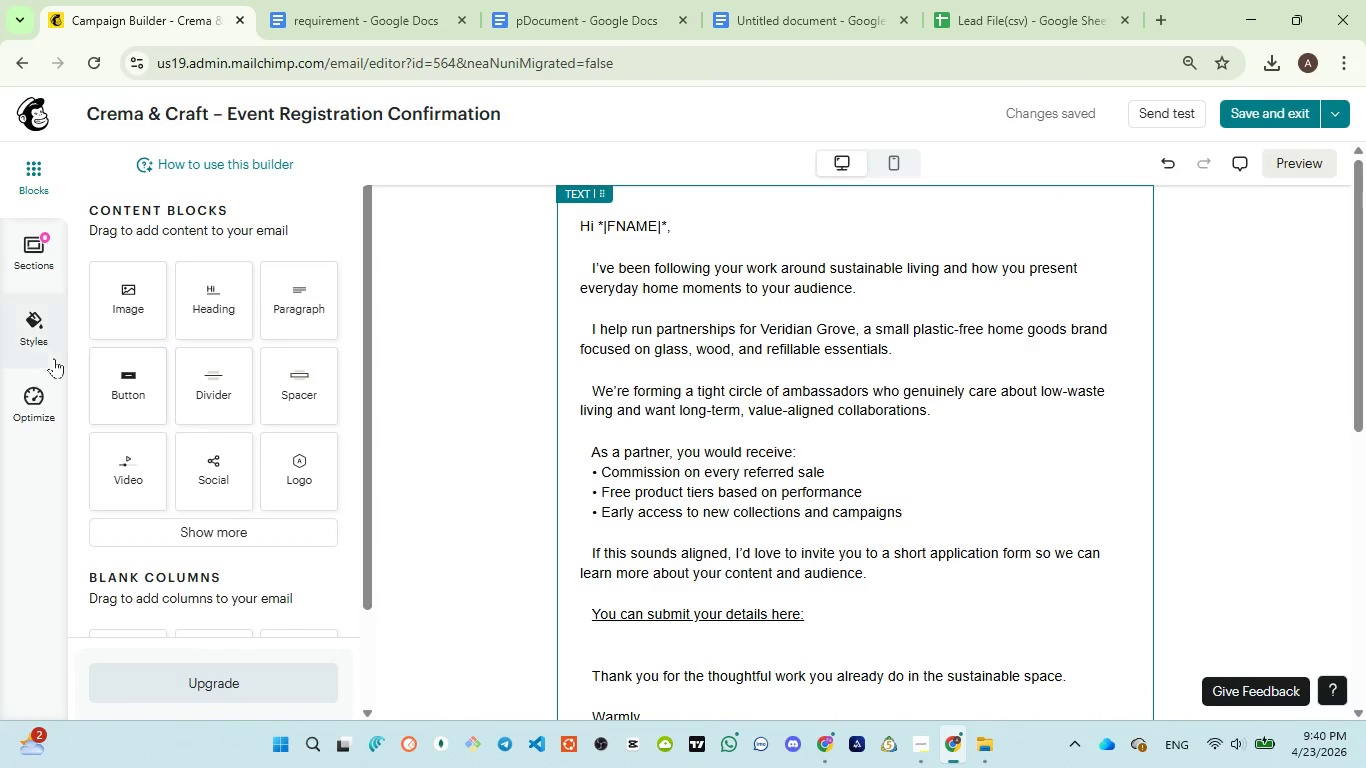 
left_click([45, 351])
 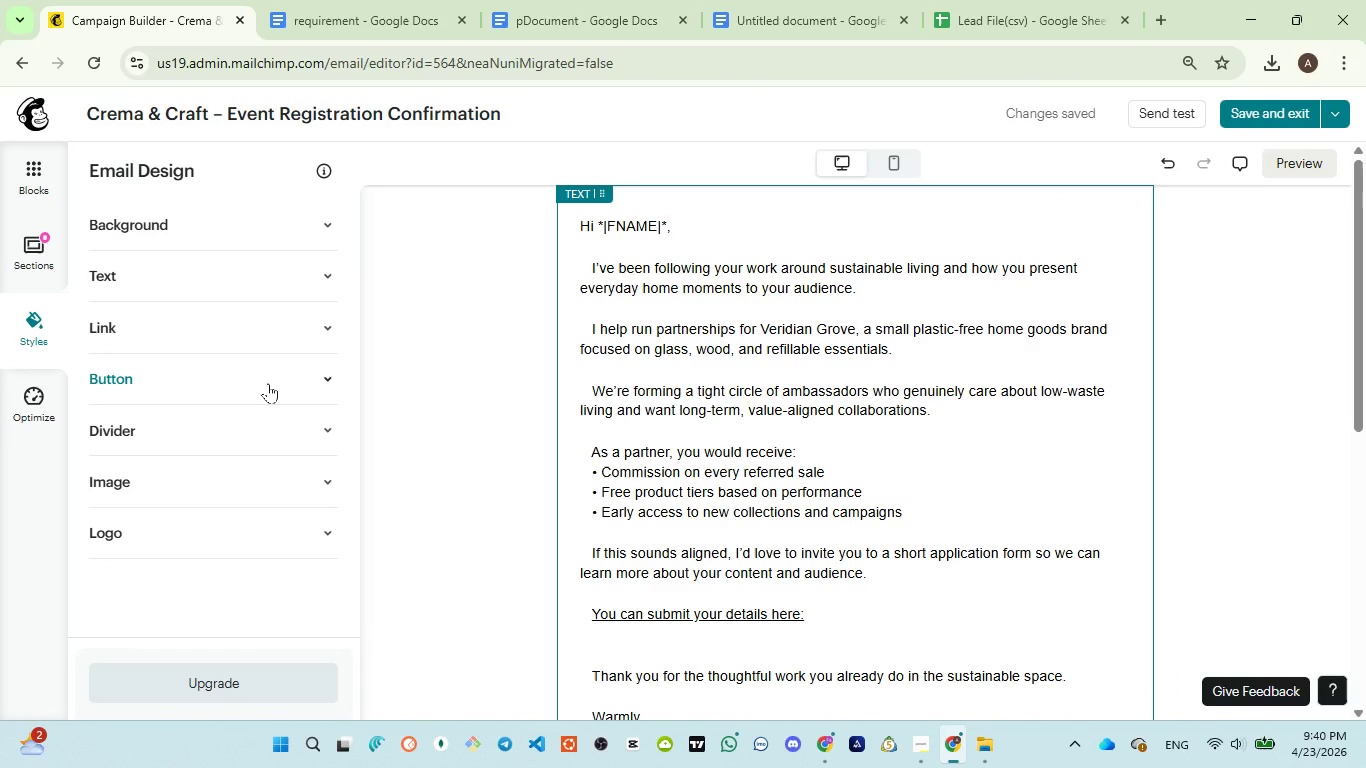 
wait(5.28)
 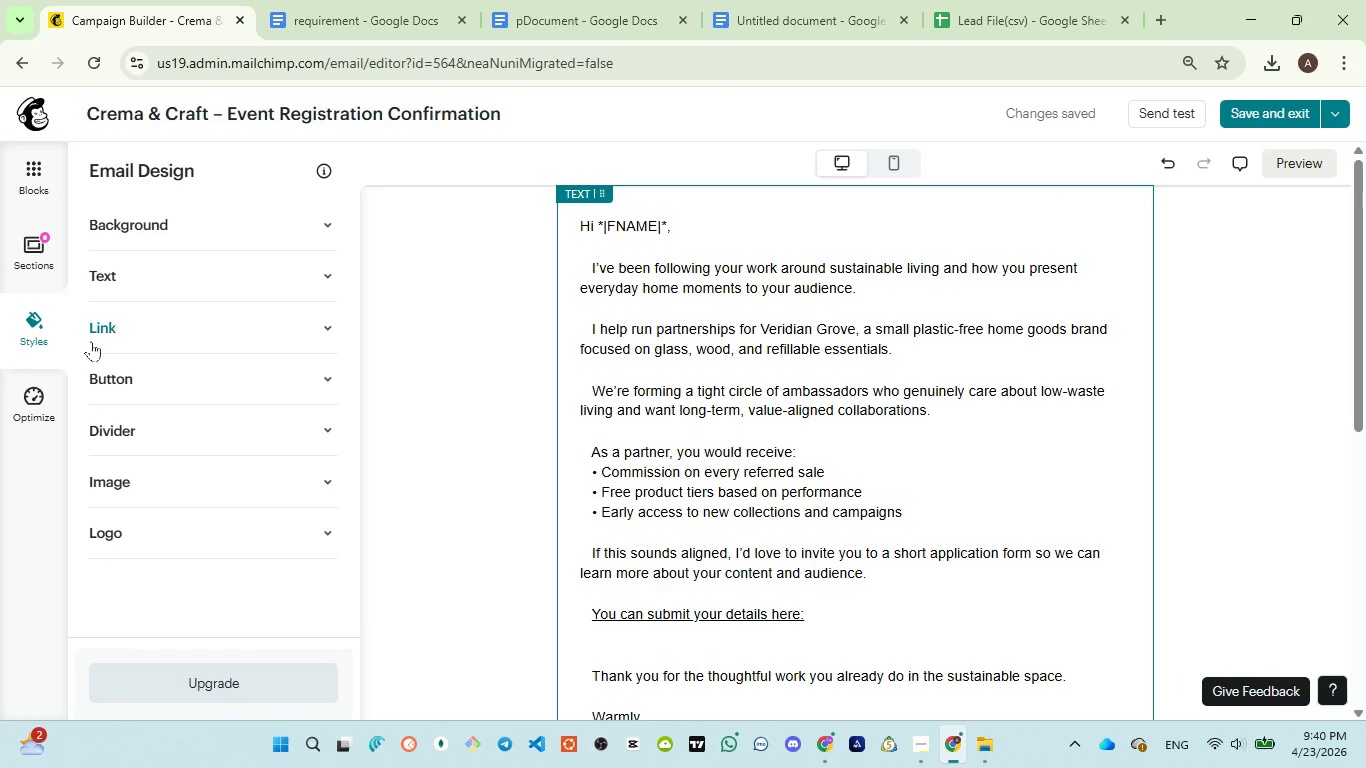 
left_click([532, 25])
 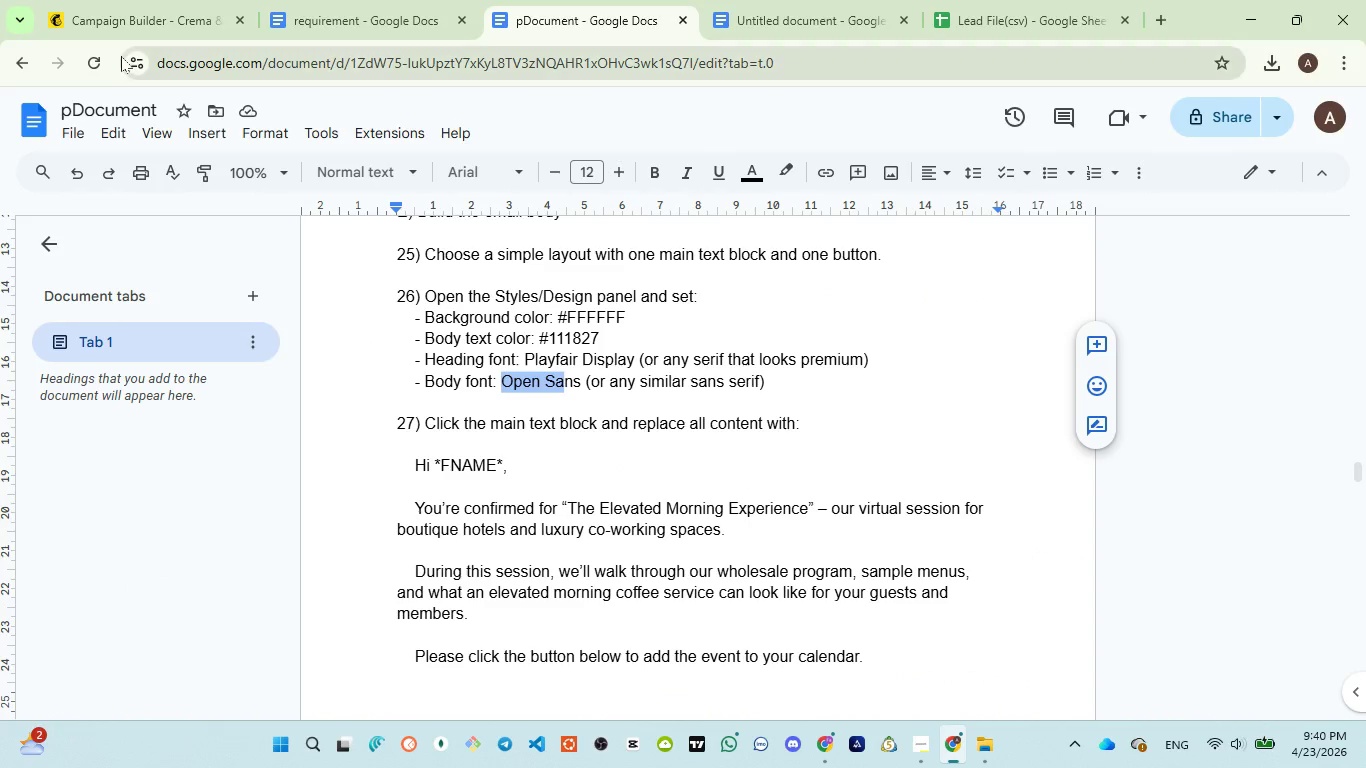 
left_click([129, 29])
 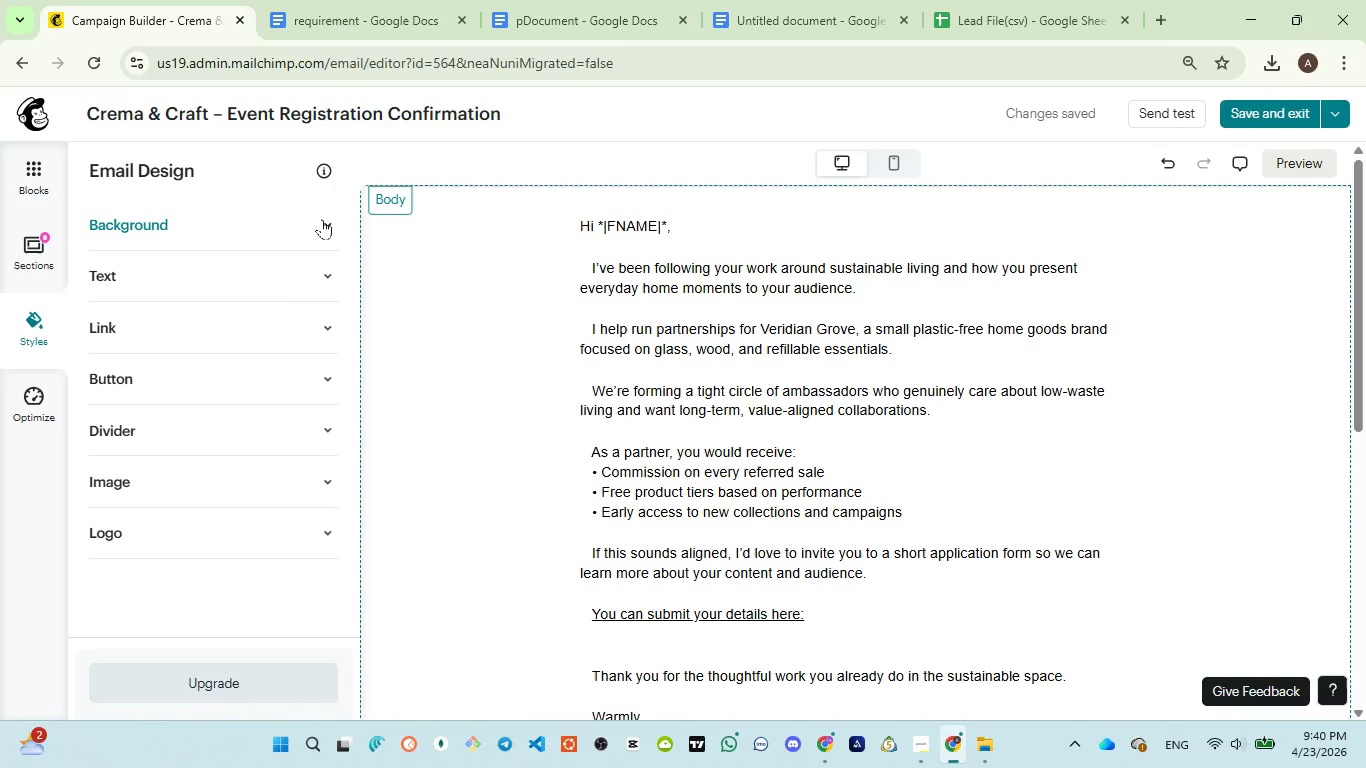 
wait(5.73)
 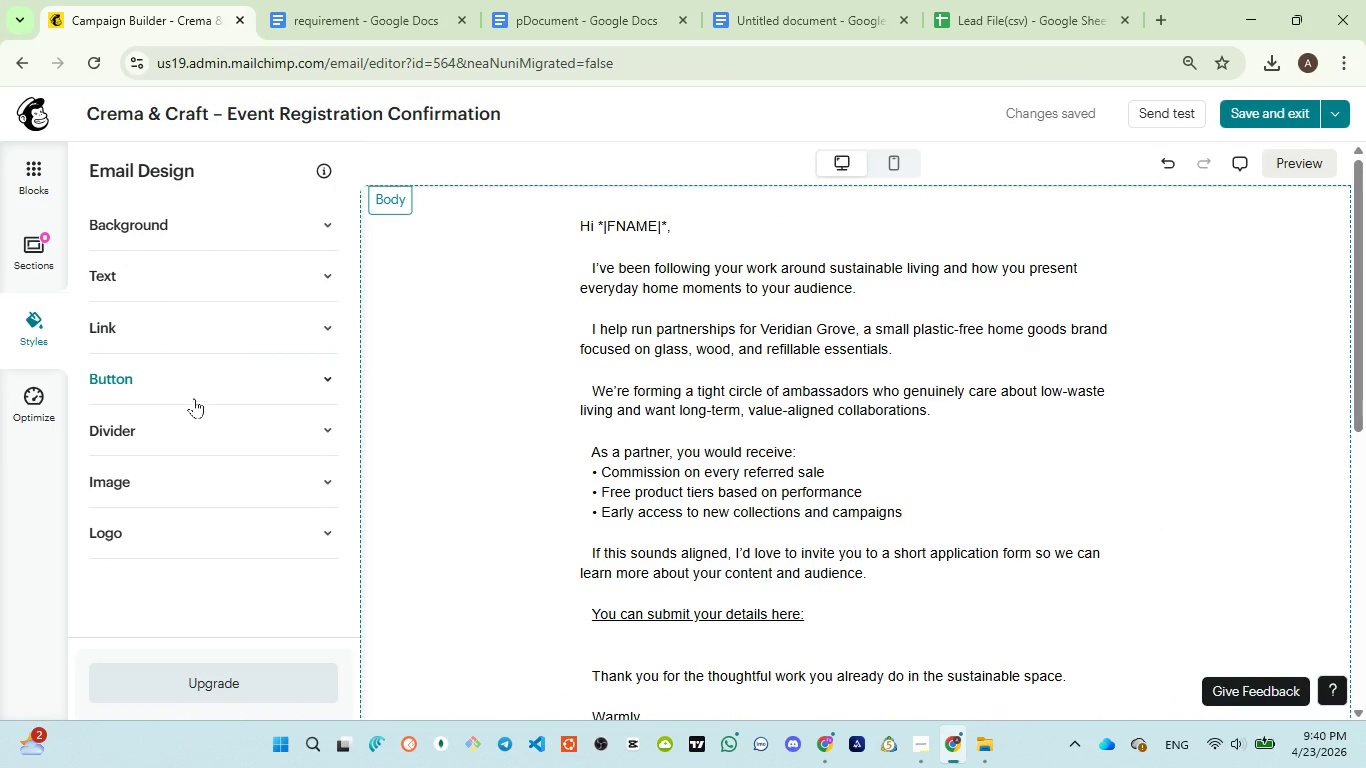 
left_click([322, 219])
 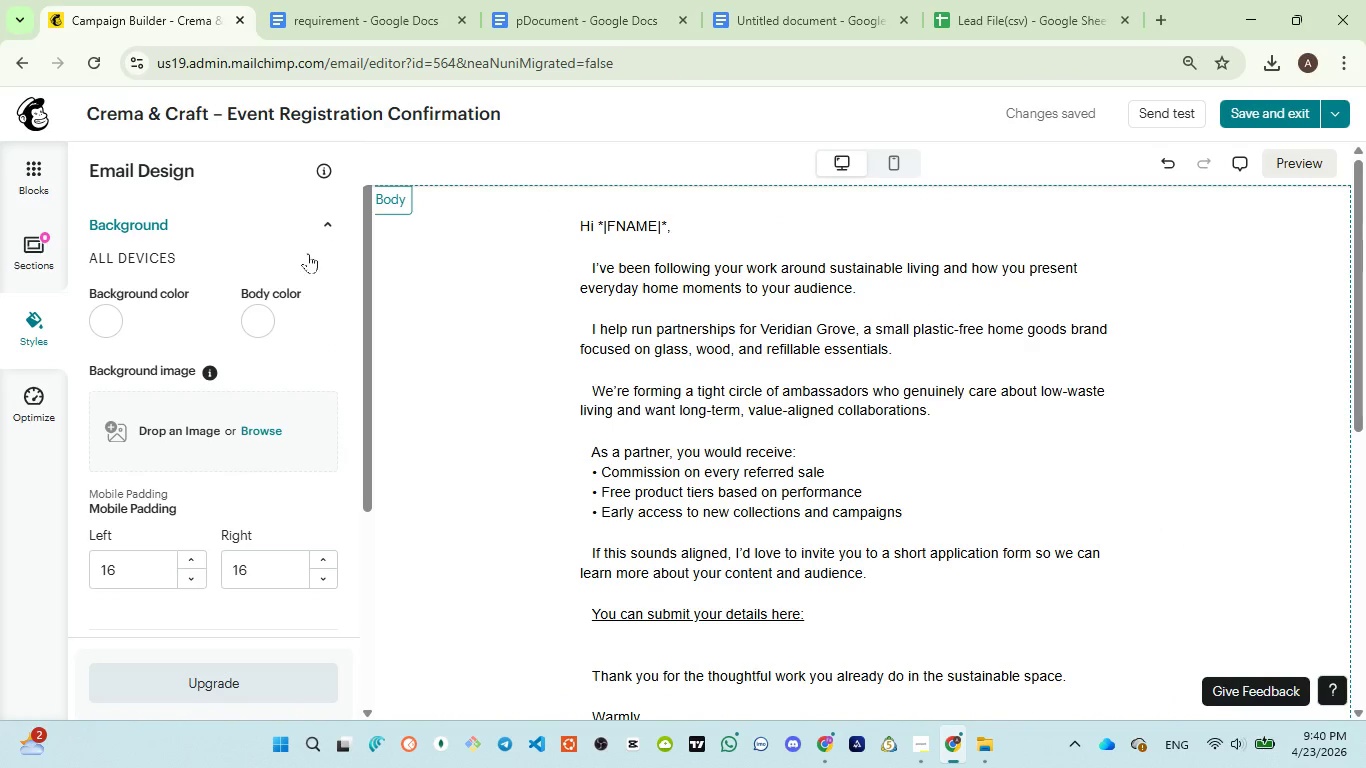 
scroll: coordinate [231, 466], scroll_direction: down, amount: 3.0
 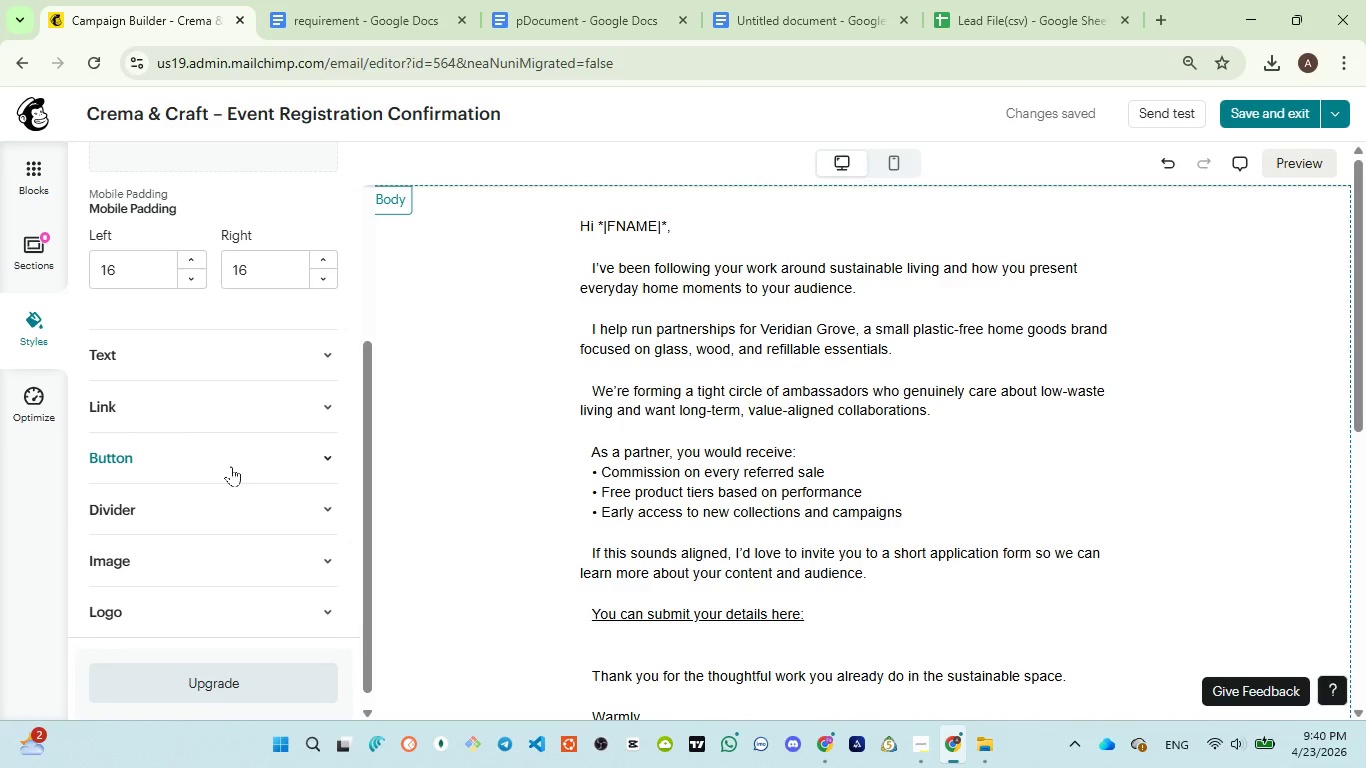 
scroll: coordinate [231, 466], scroll_direction: up, amount: 5.0
 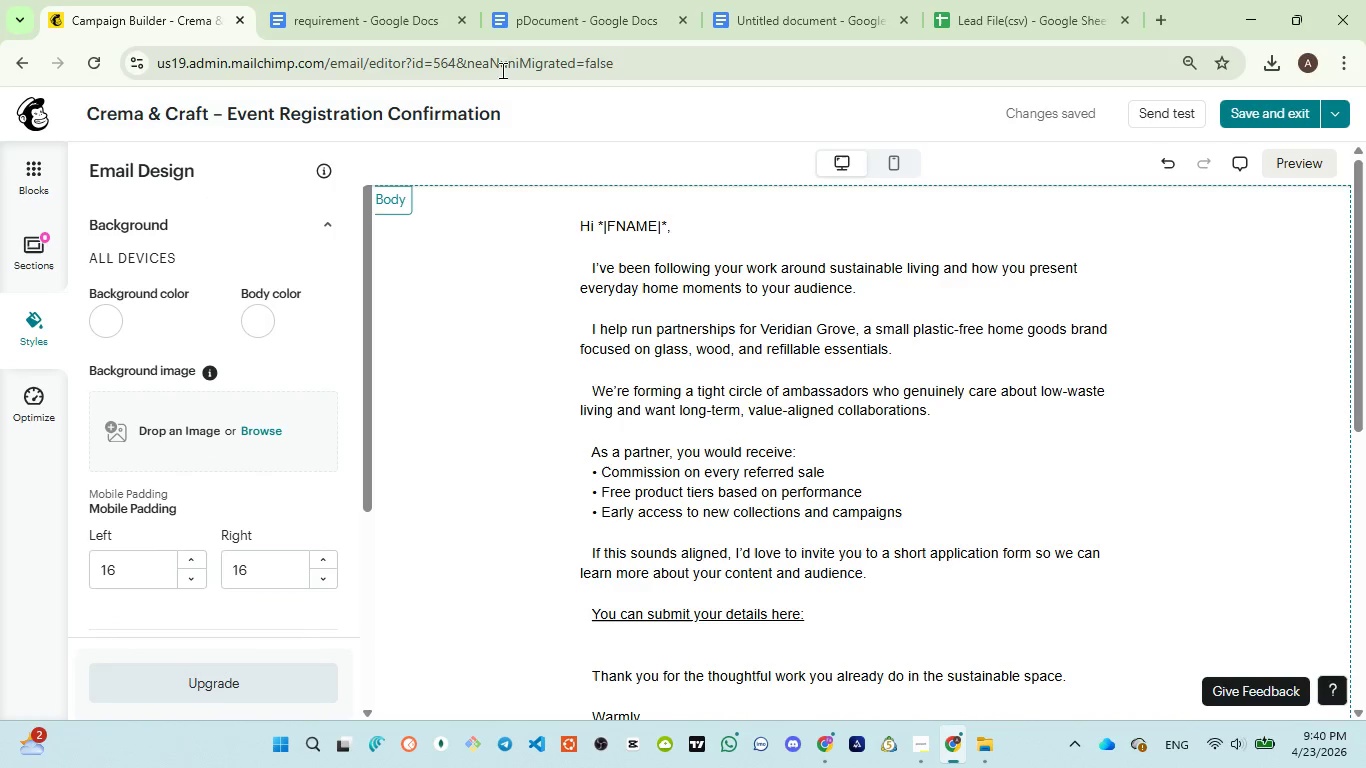 
left_click([538, 37])
 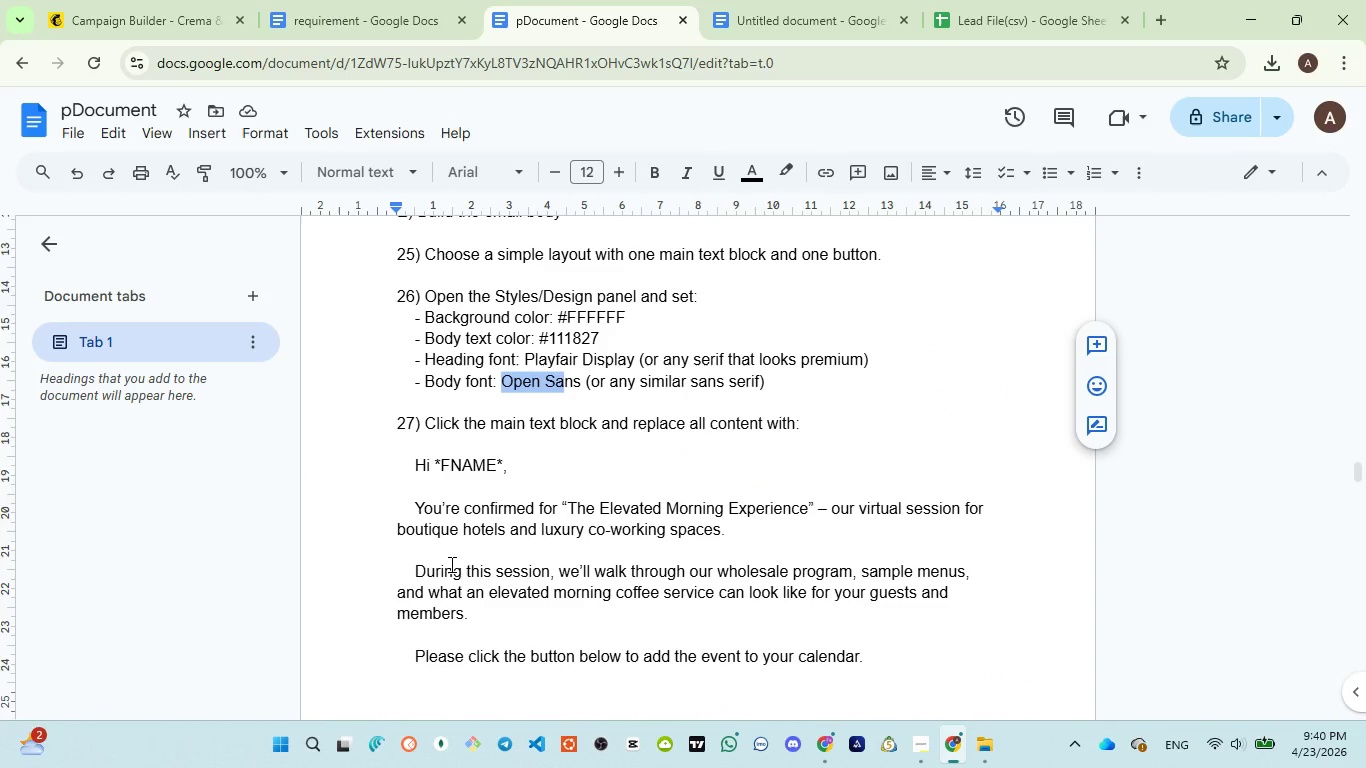 
scroll: coordinate [450, 564], scroll_direction: down, amount: 6.0
 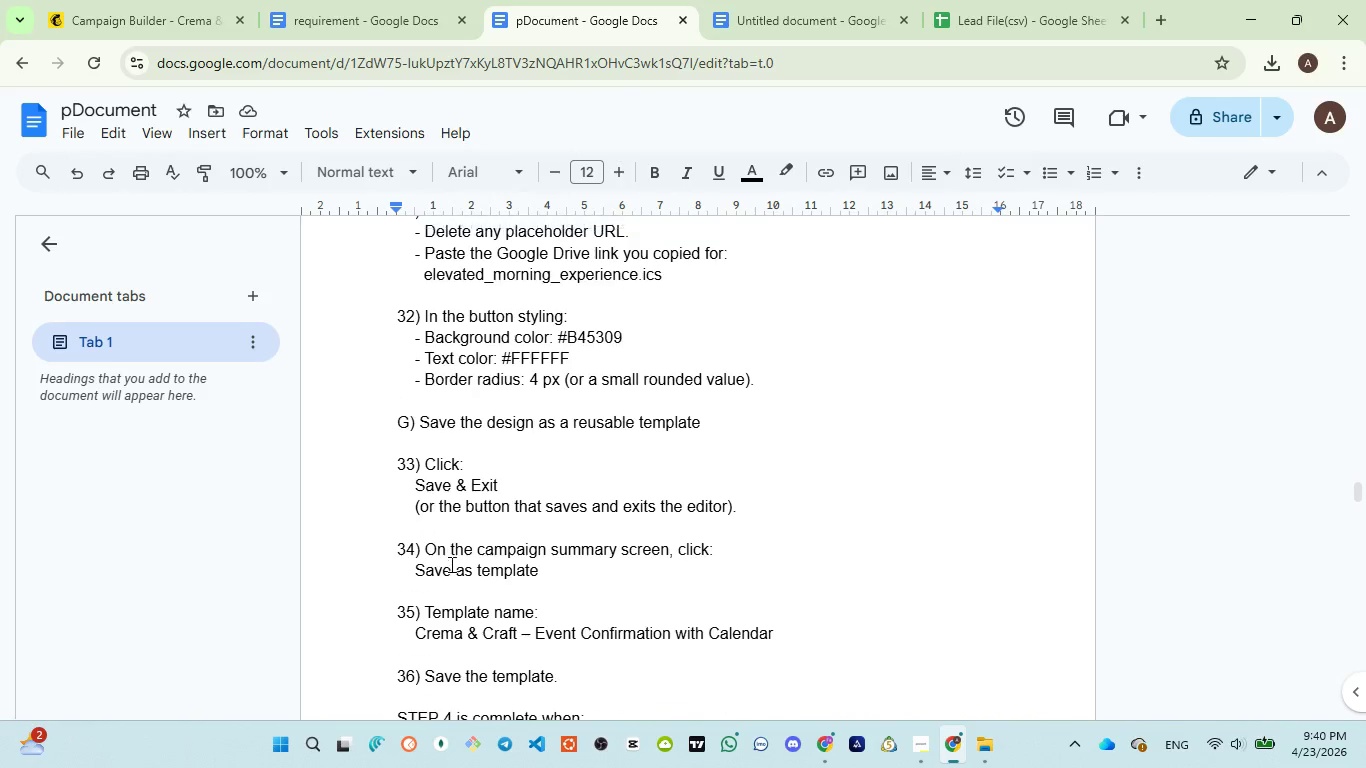 
scroll: coordinate [450, 564], scroll_direction: up, amount: 6.0
 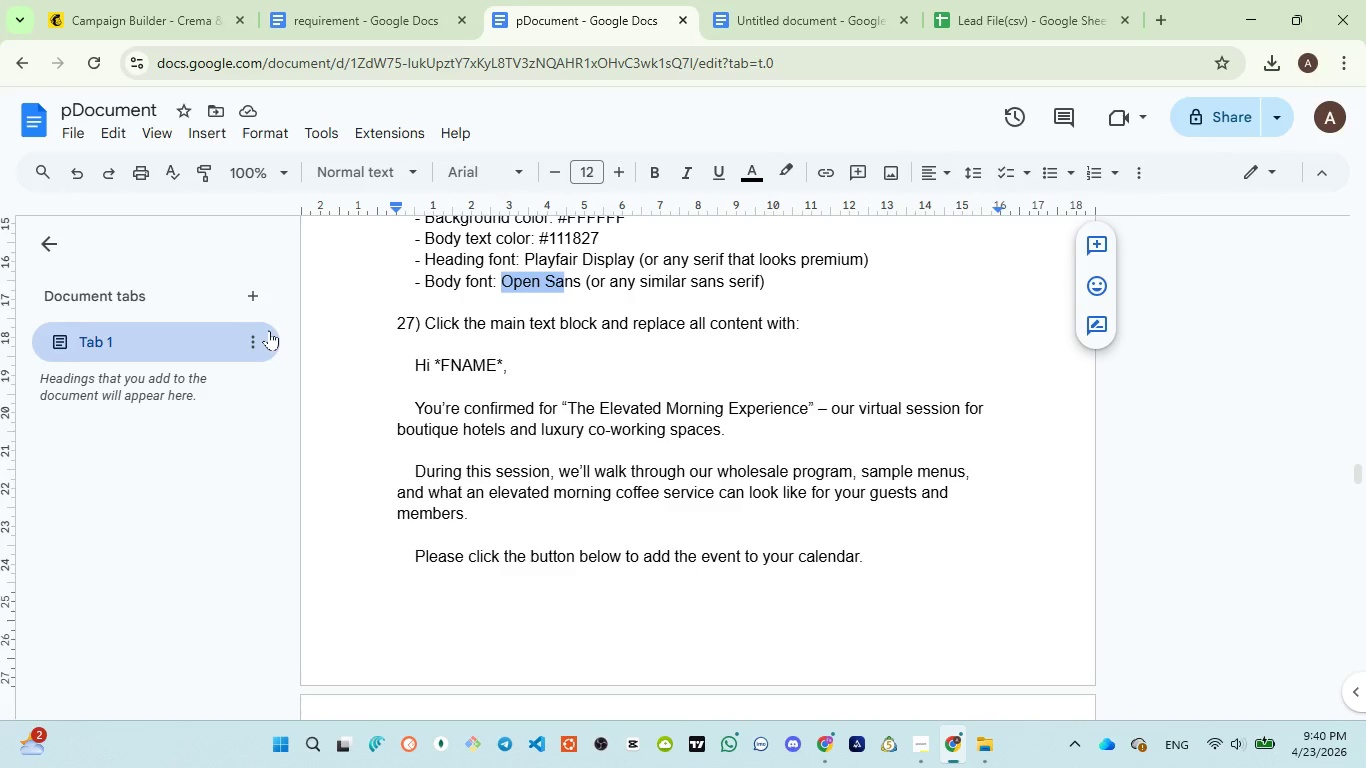 
left_click([111, 17])
 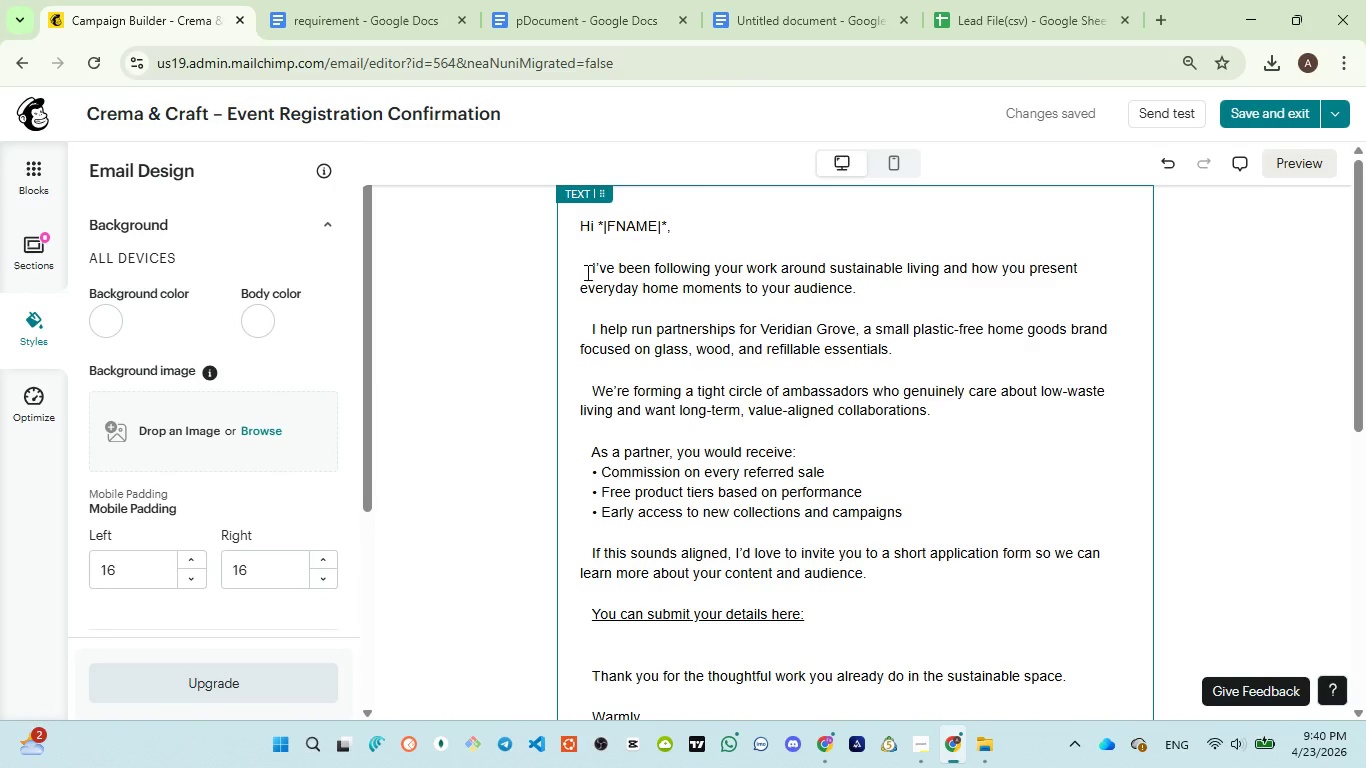 
left_click_drag(start_coordinate=[586, 271], to_coordinate=[936, 506])
 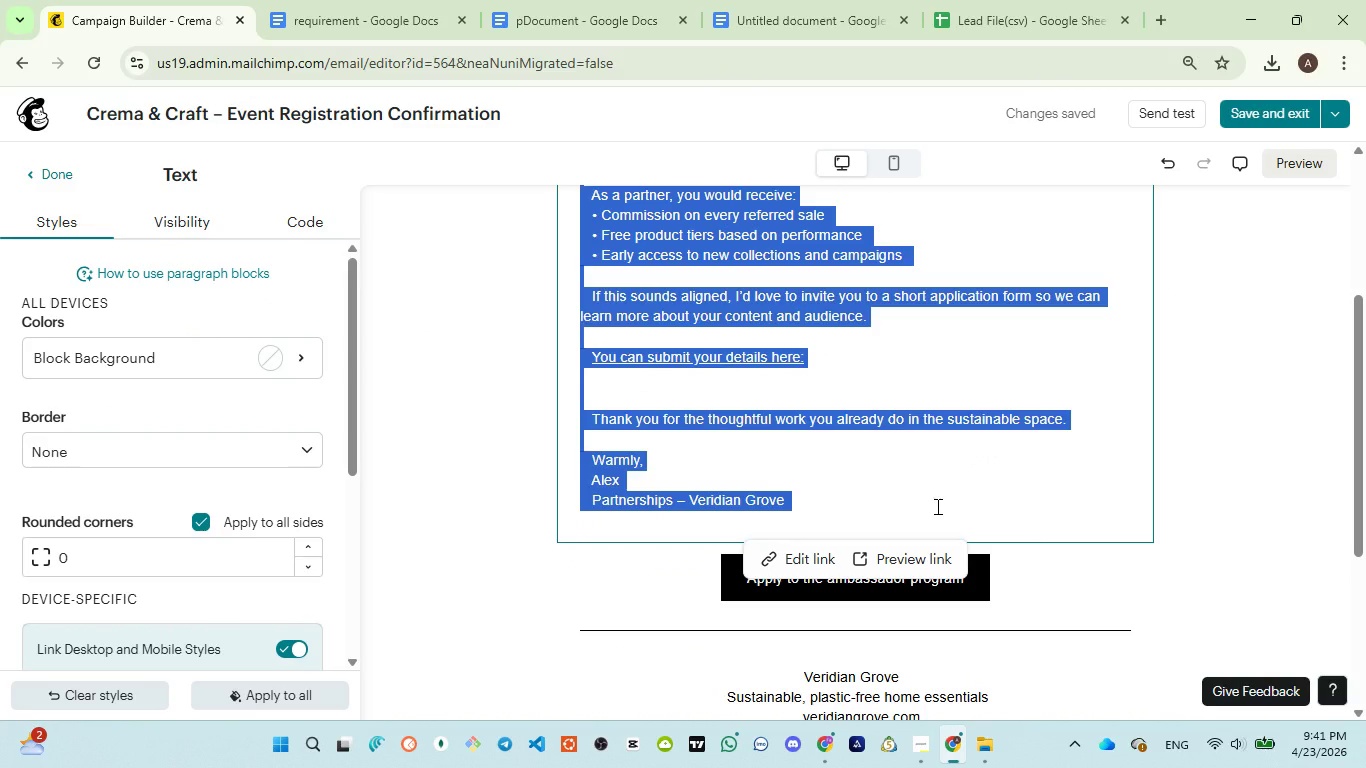 
scroll: coordinate [853, 692], scroll_direction: down, amount: 3.0
 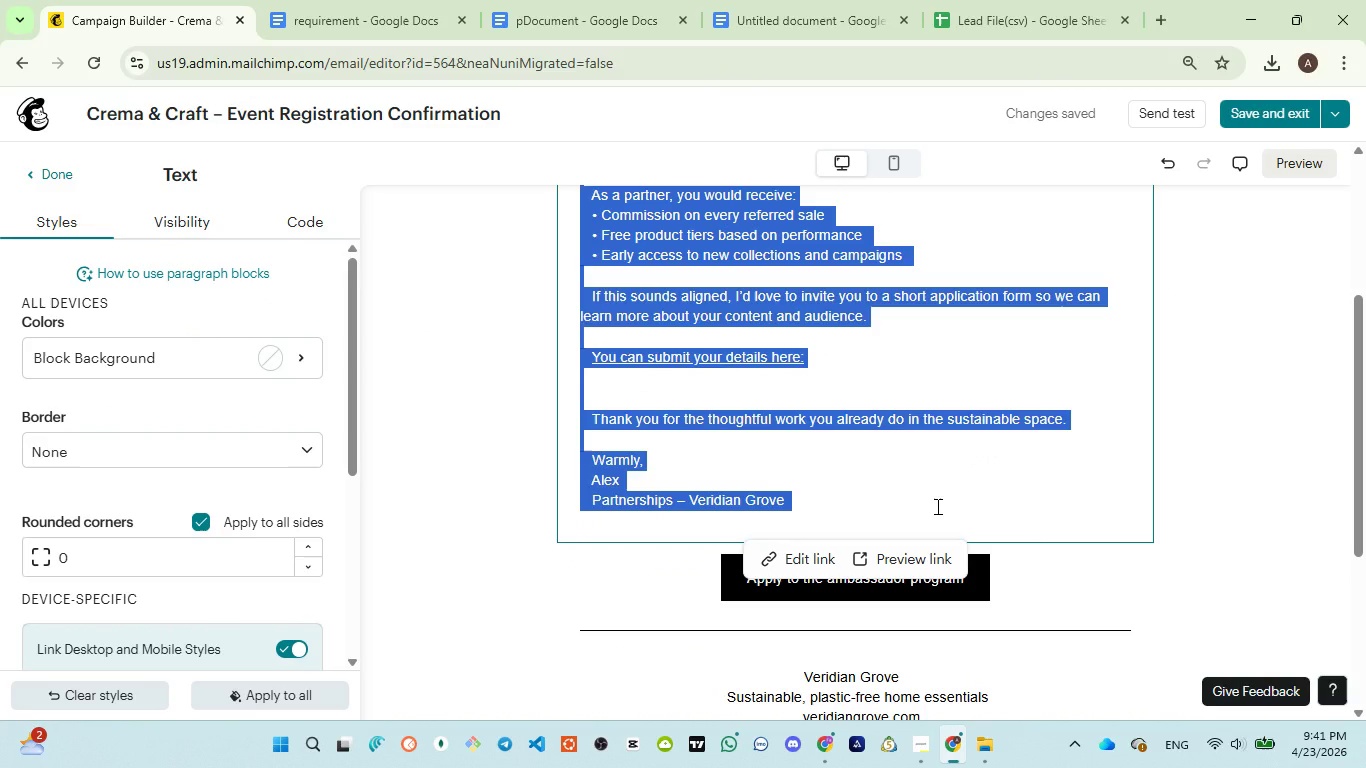 
key(Backspace)
 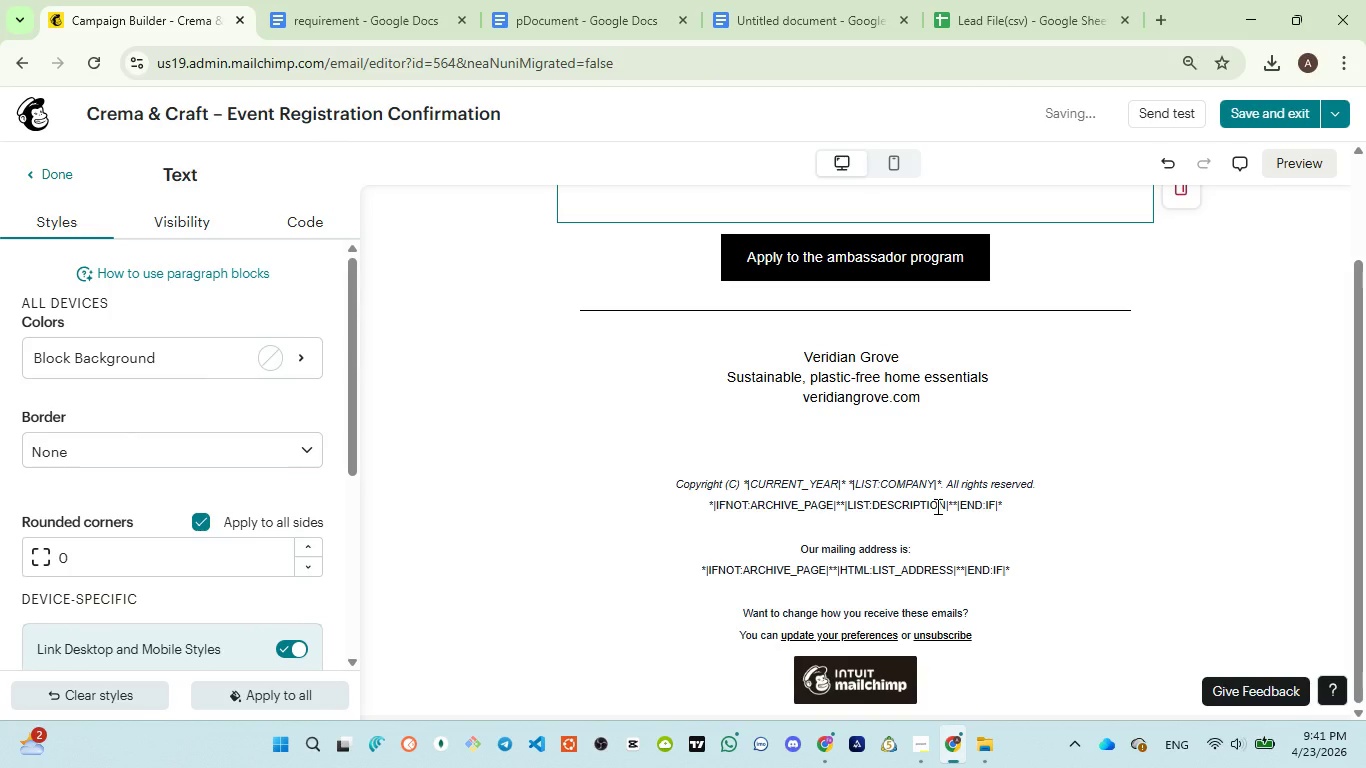 
scroll: coordinate [946, 498], scroll_direction: up, amount: 4.0
 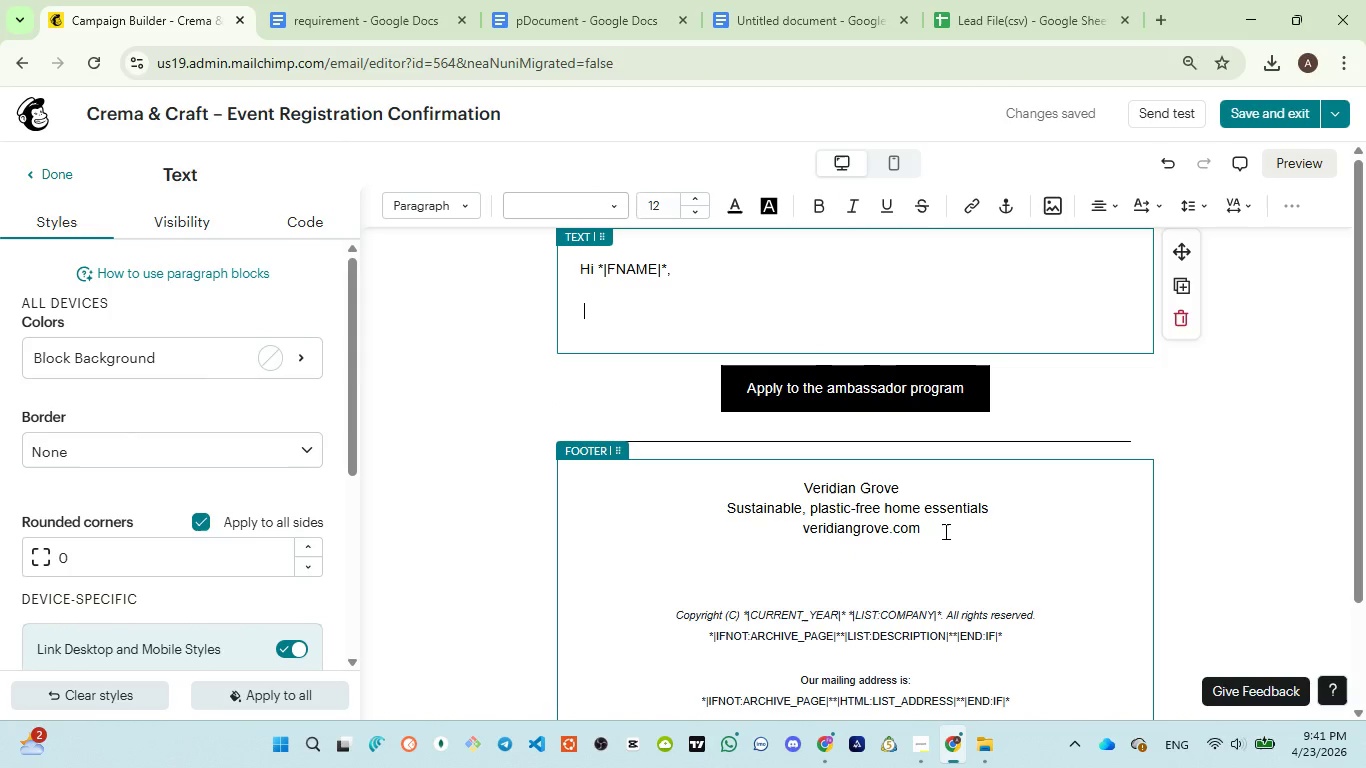 
left_click([927, 527])
 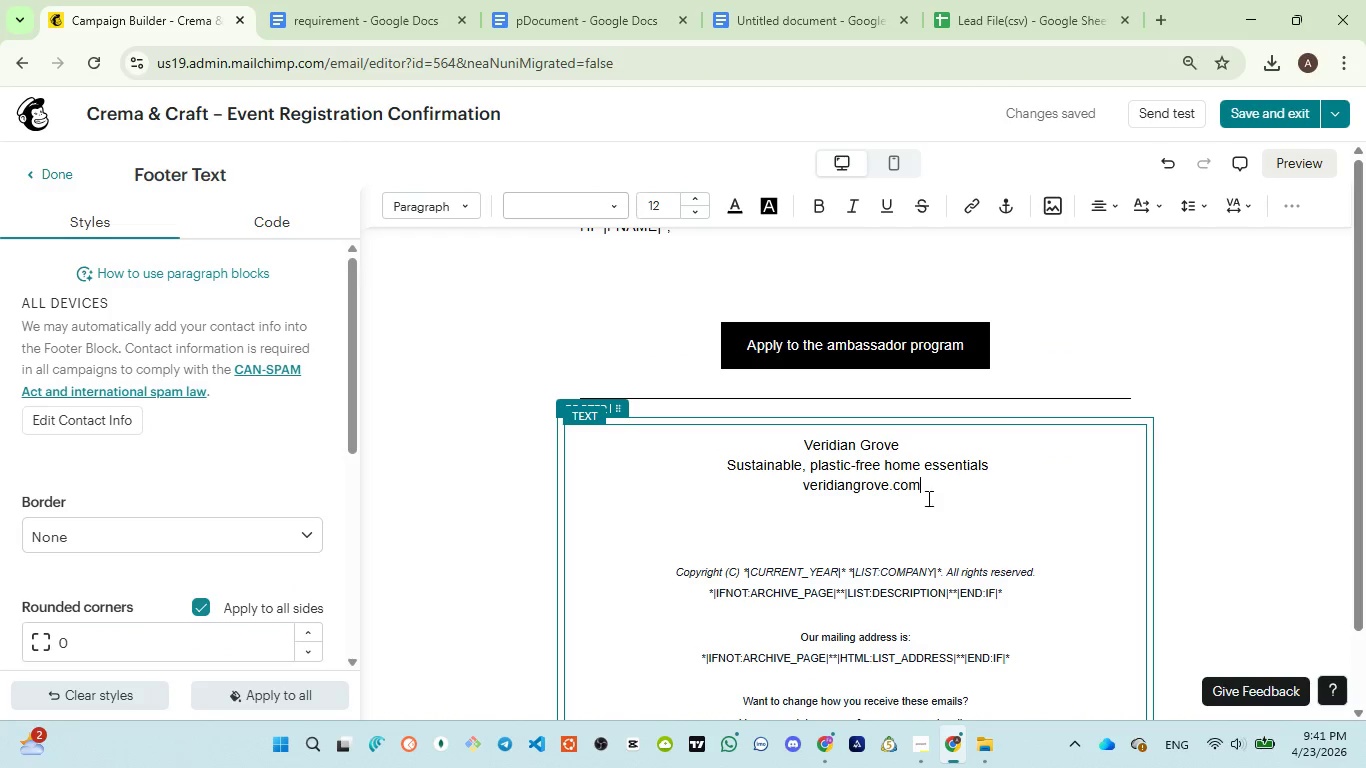 
left_click_drag(start_coordinate=[927, 491], to_coordinate=[721, 437])
 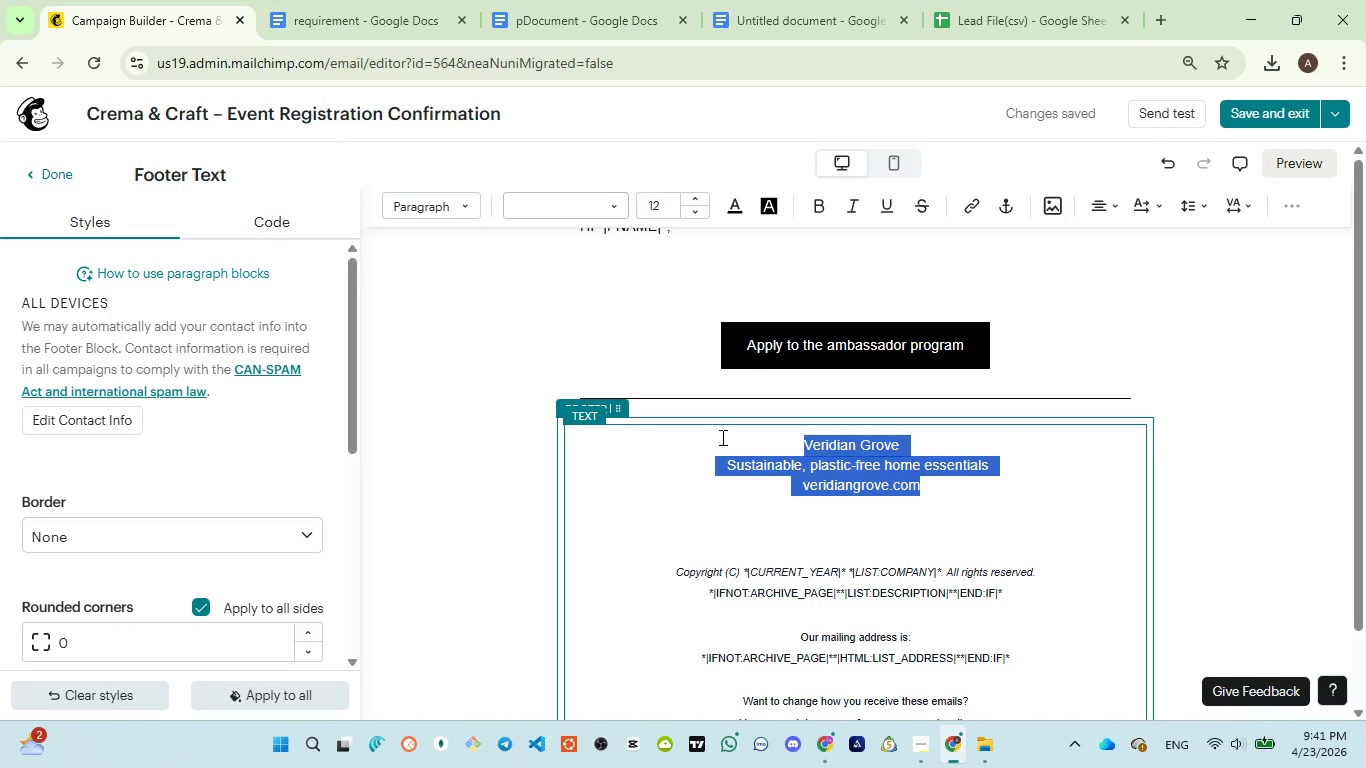 
key(Backspace)
 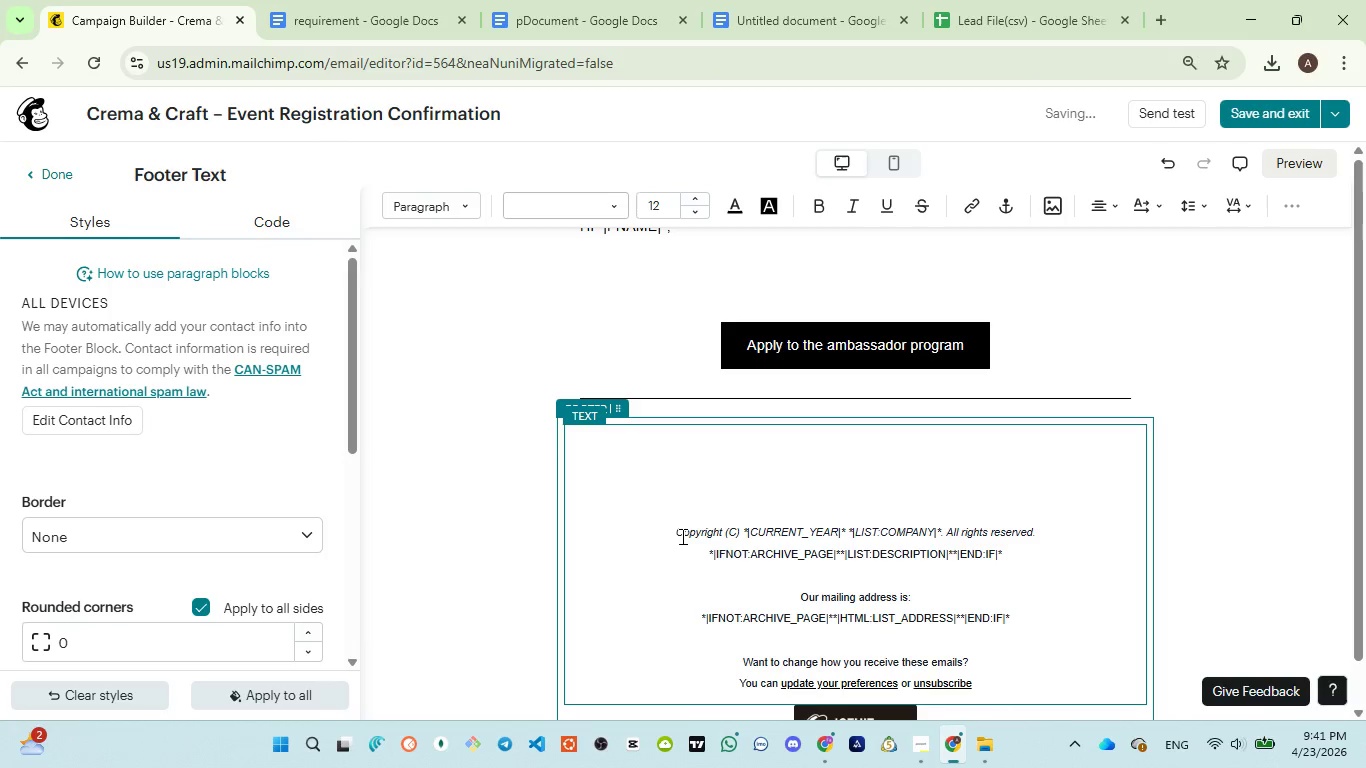 
left_click([676, 533])
 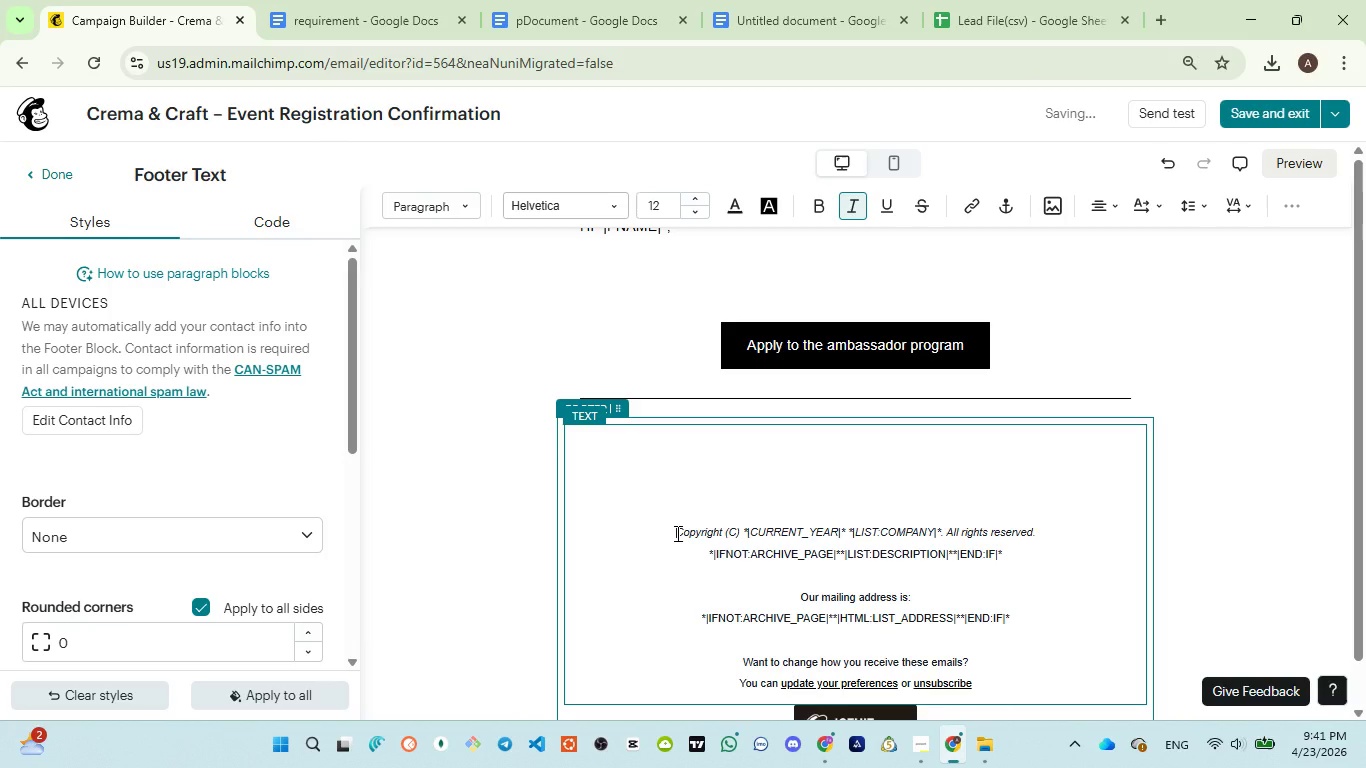 
key(Backspace)
 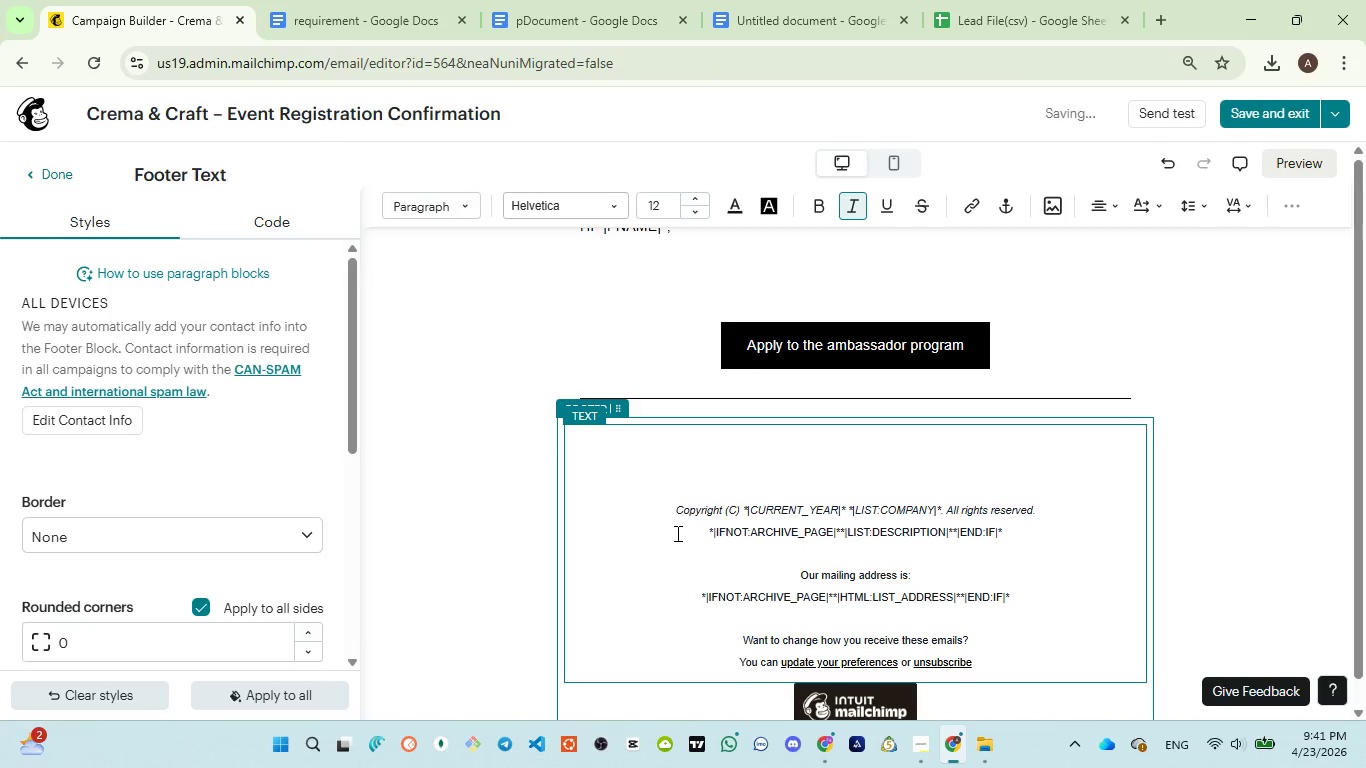 
key(Backspace)
 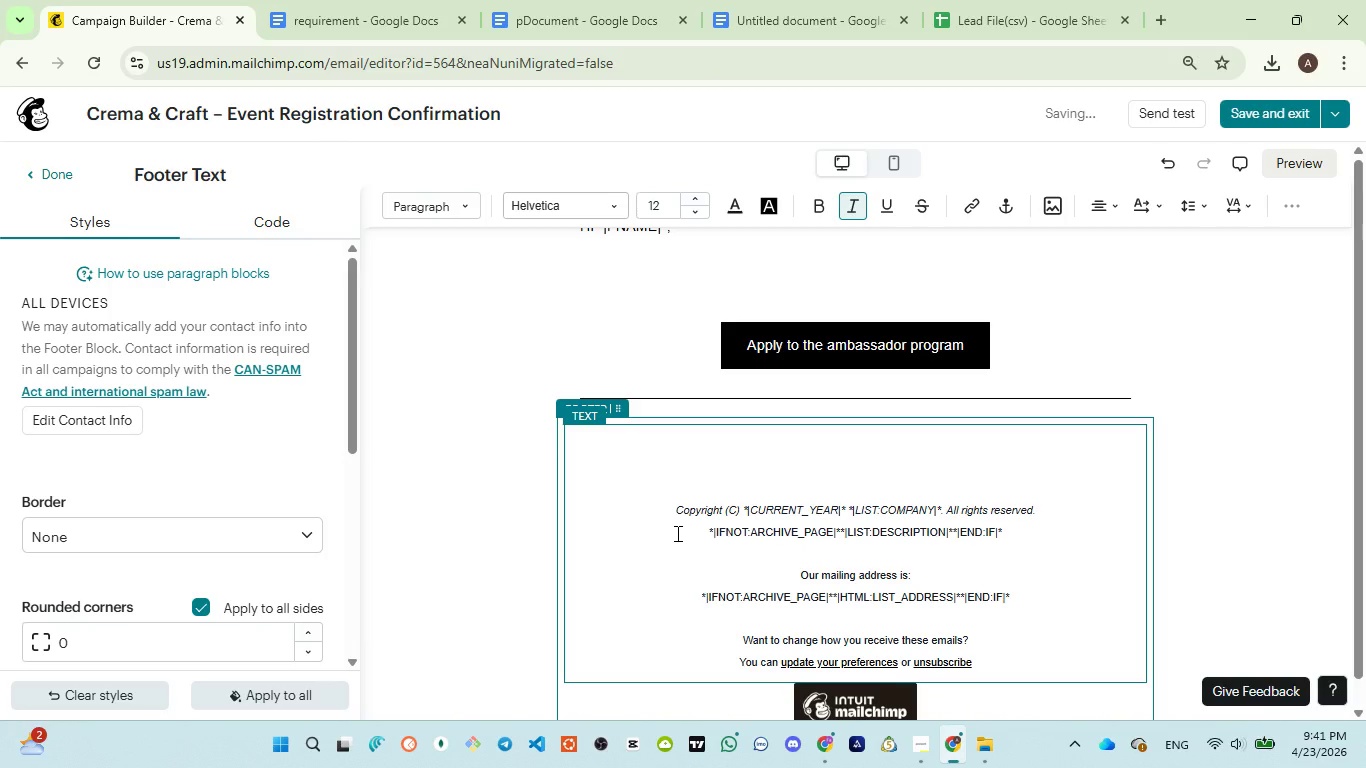 
key(Backspace)
 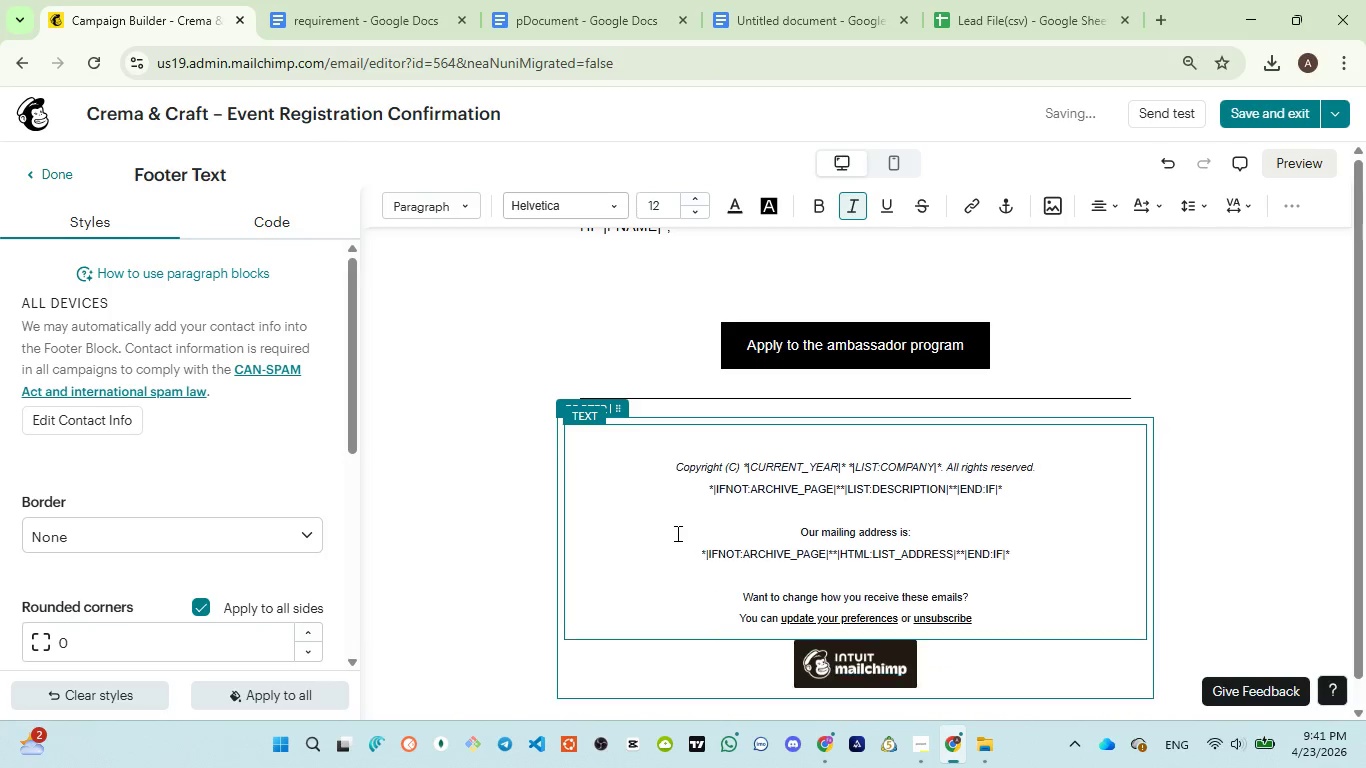 
key(Backspace)
 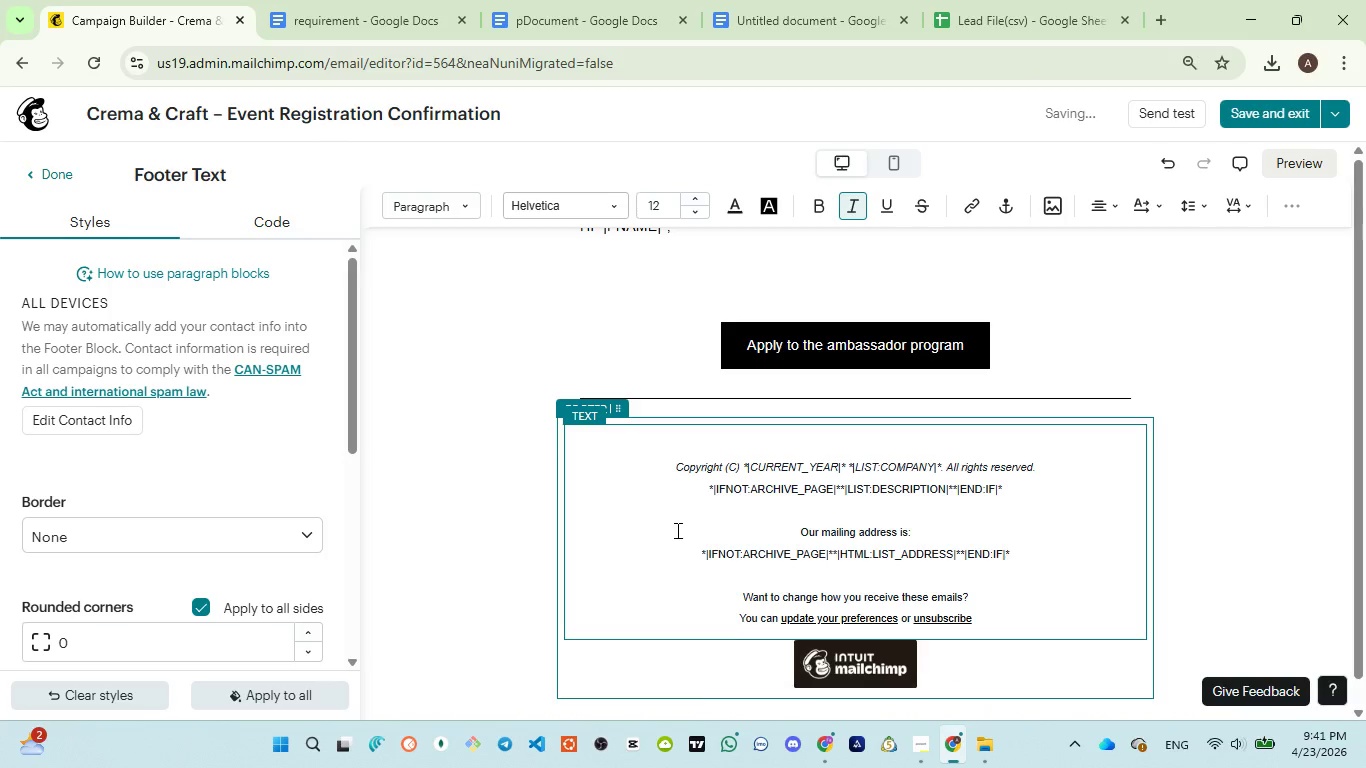 
key(Backspace)
 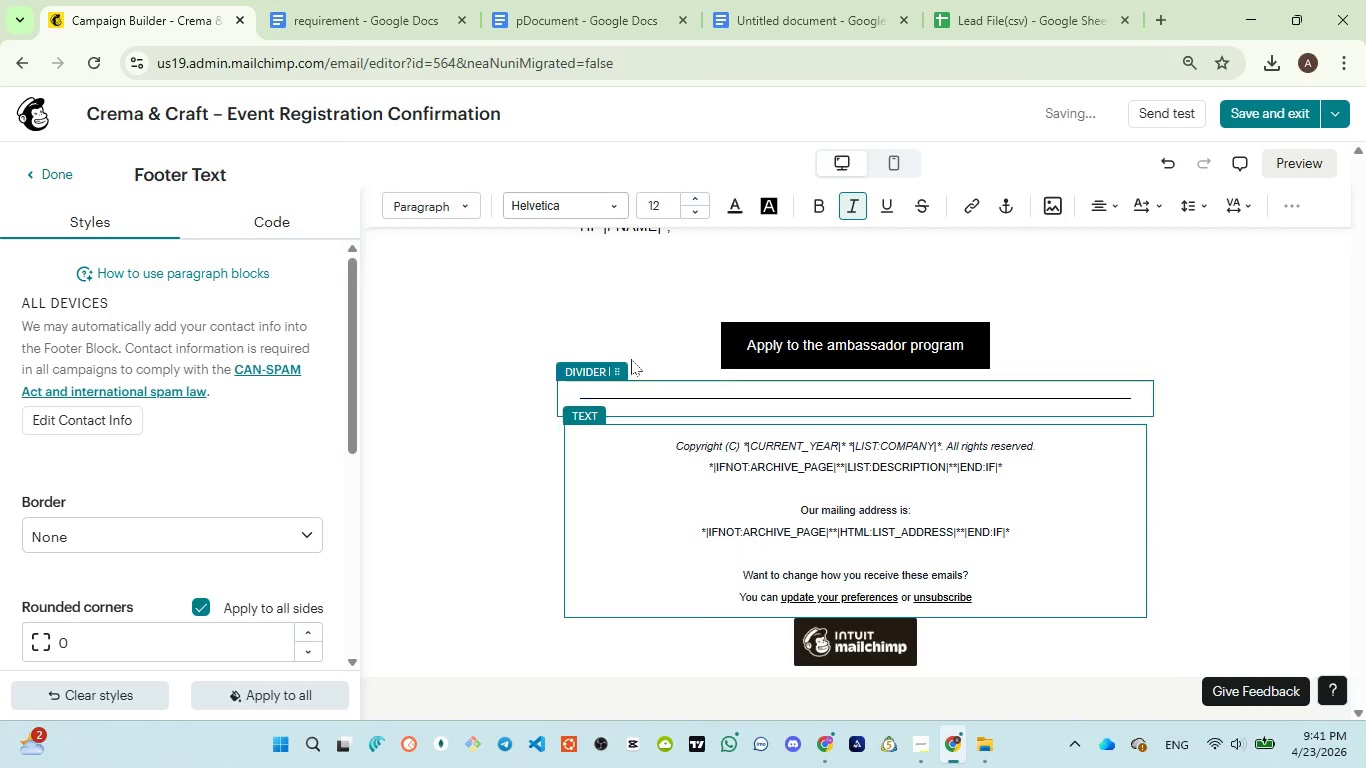 
scroll: coordinate [641, 383], scroll_direction: up, amount: 6.0
 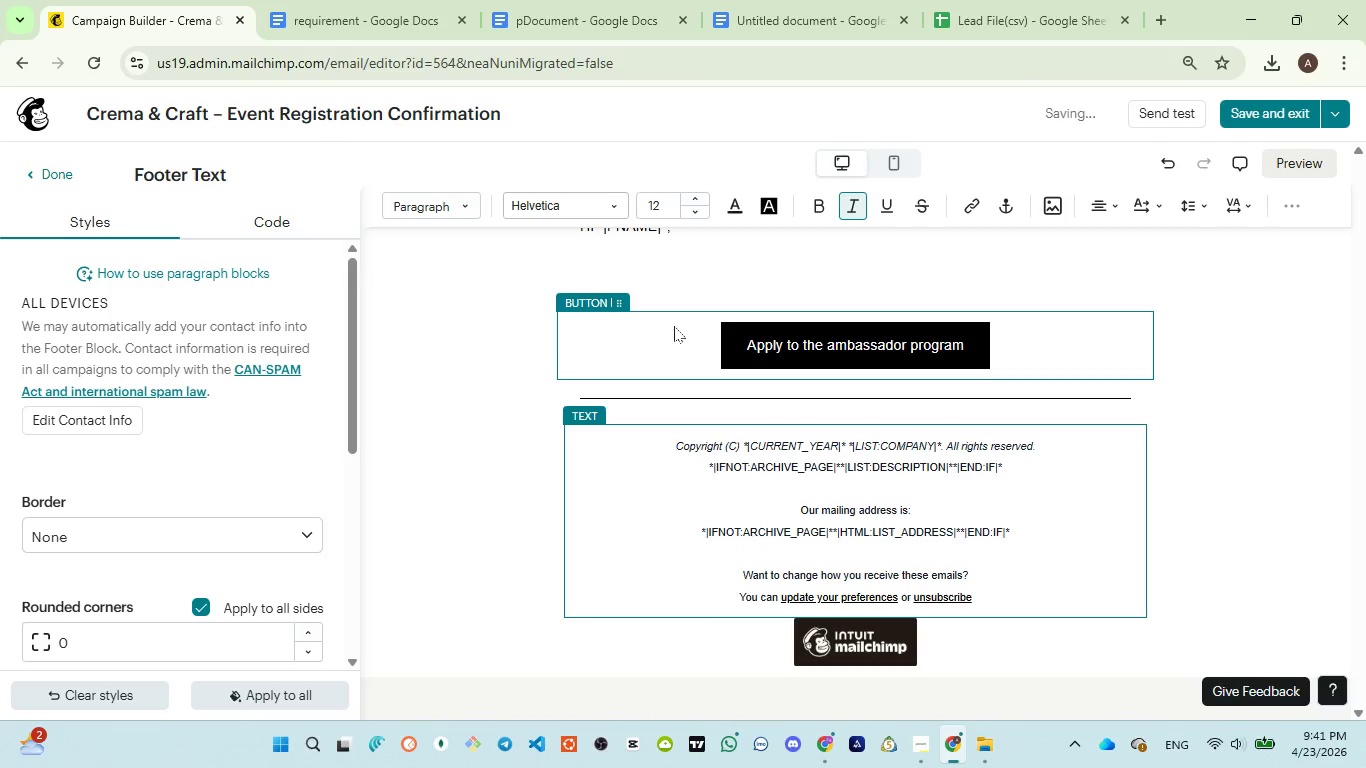 
left_click([674, 326])
 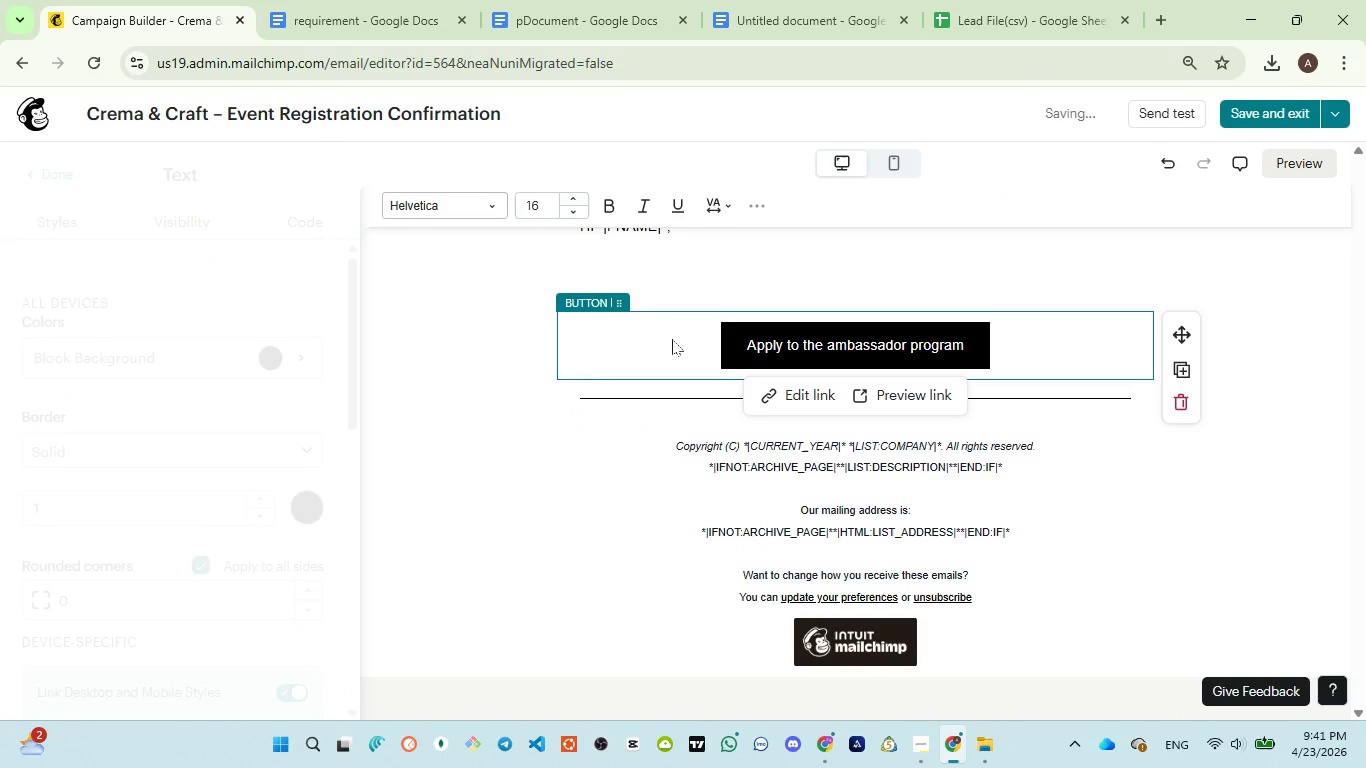 
scroll: coordinate [1305, 349], scroll_direction: up, amount: 20.0
 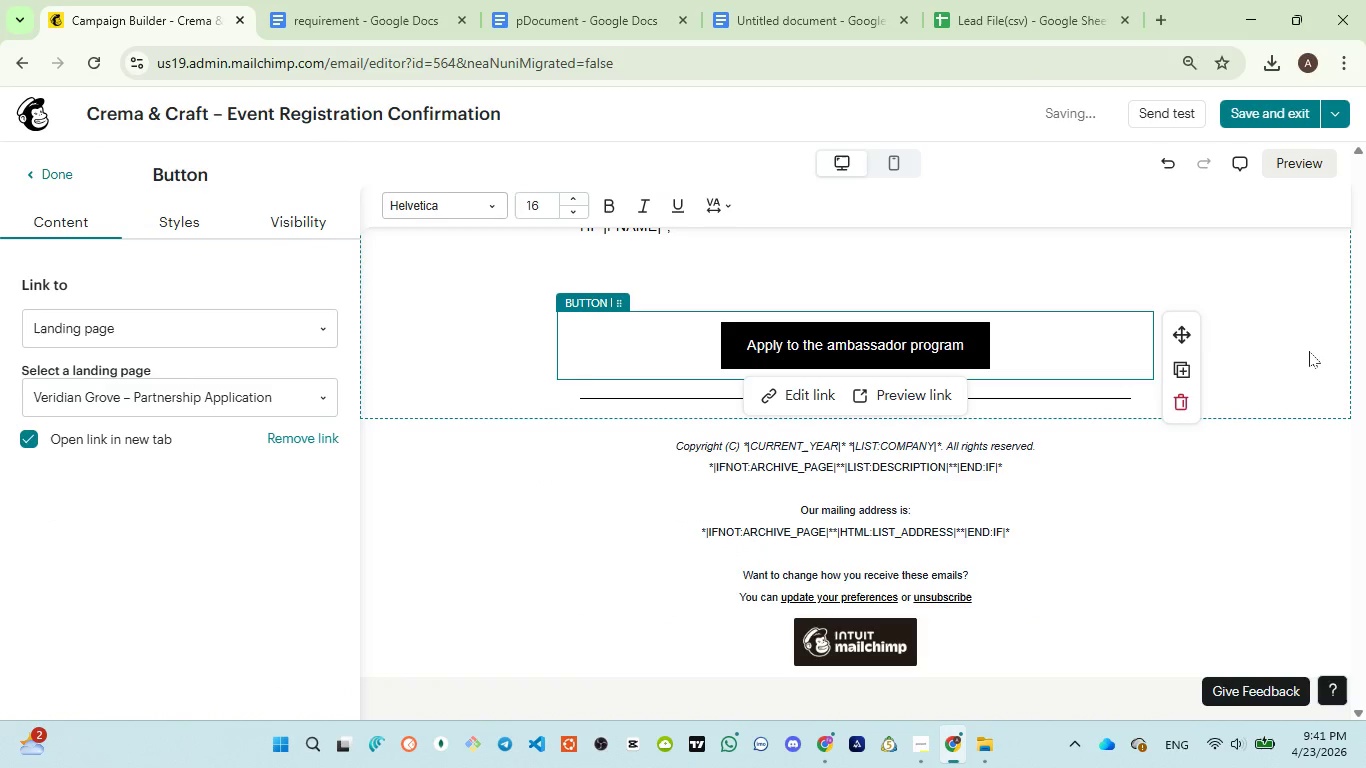 
scroll: coordinate [1305, 551], scroll_direction: down, amount: 17.0
 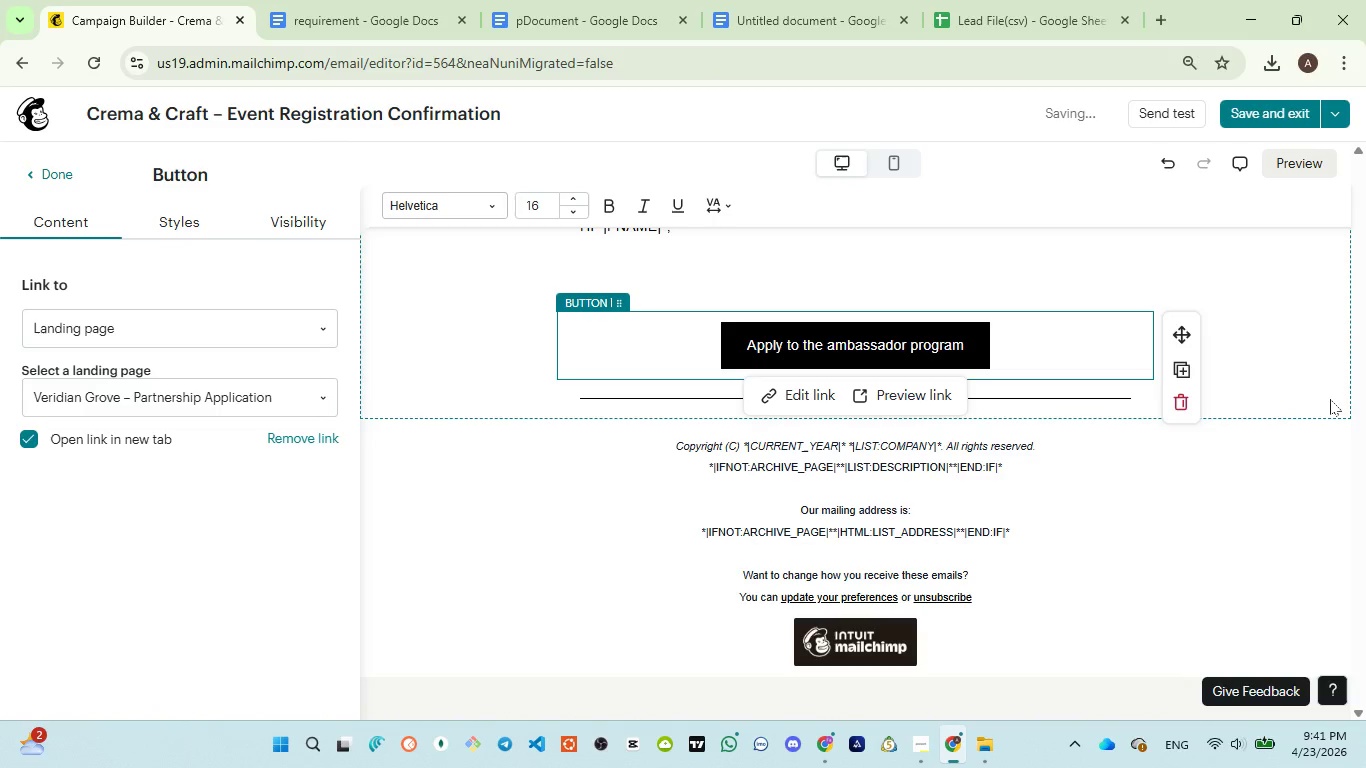 
left_click([1344, 387])
 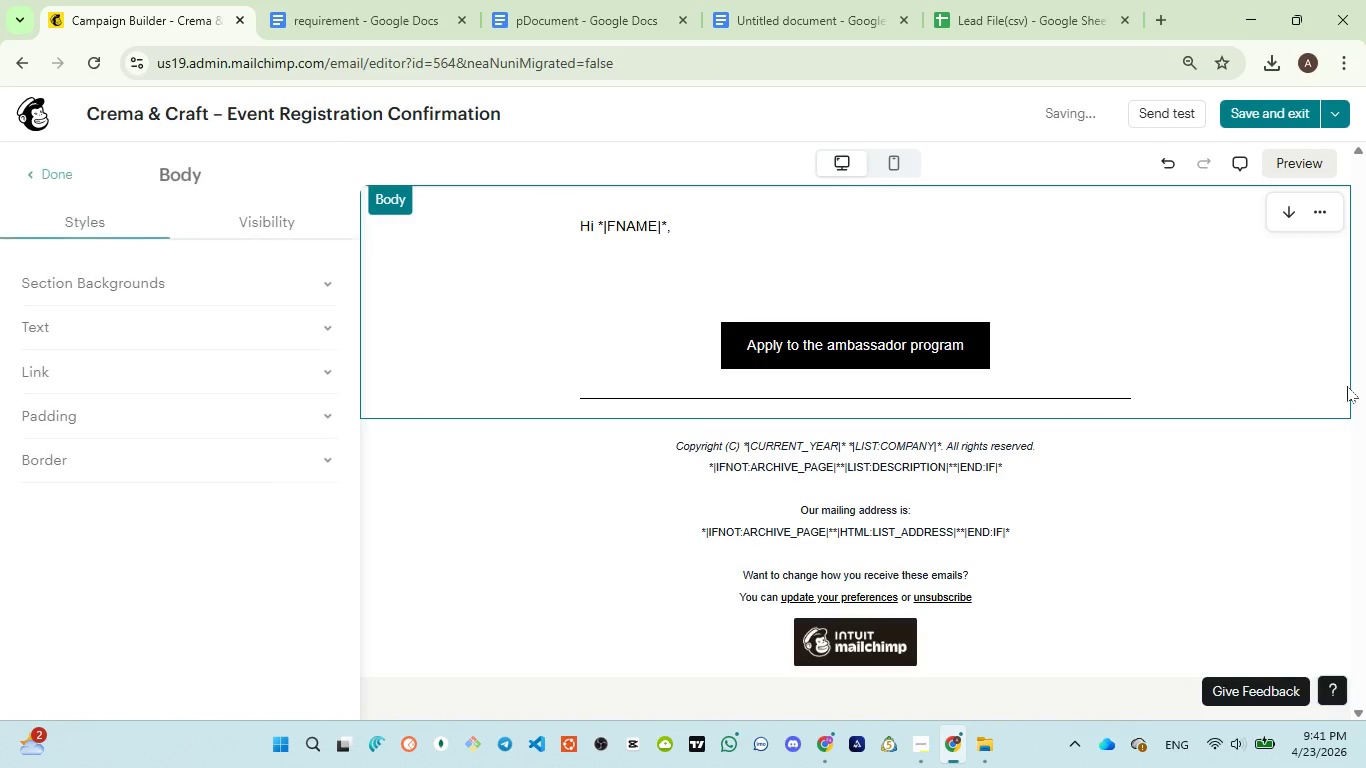 
scroll: coordinate [1319, 524], scroll_direction: up, amount: 10.0
 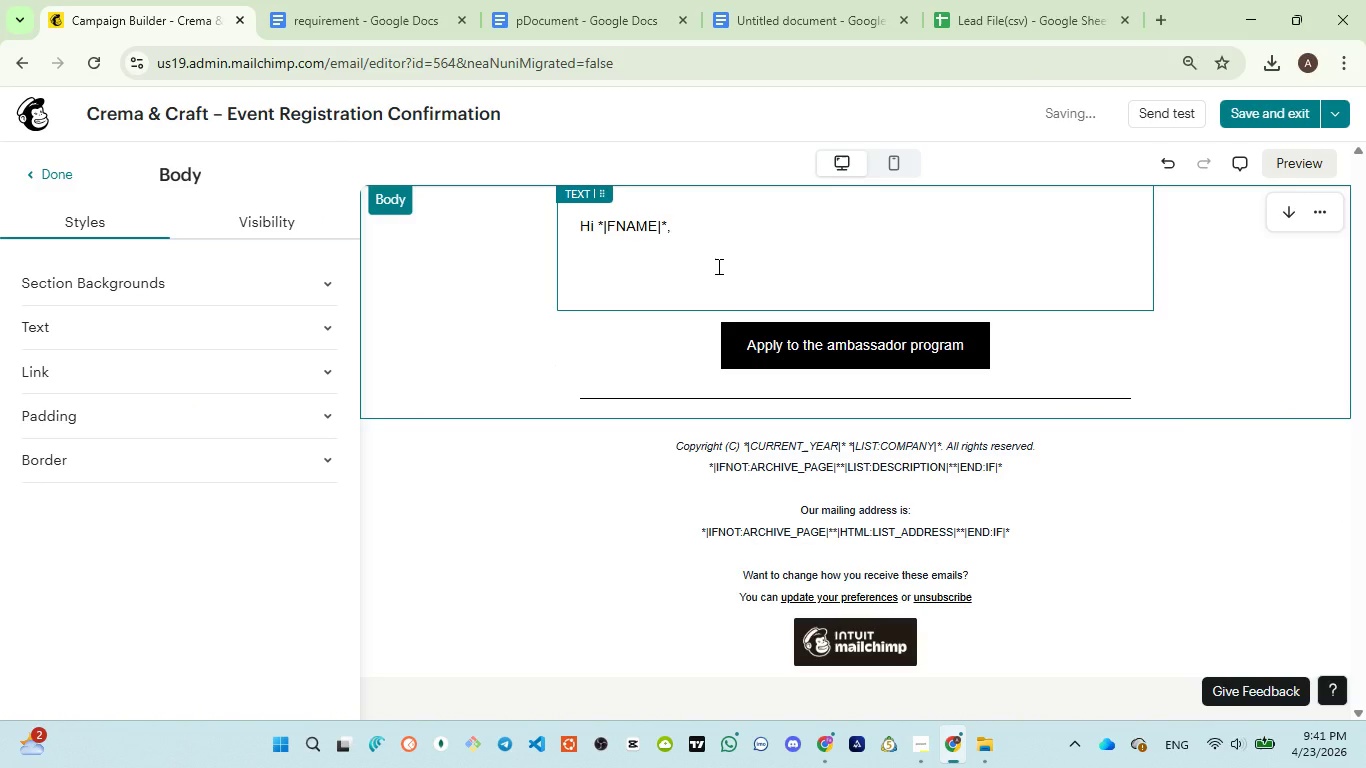 
left_click([717, 266])
 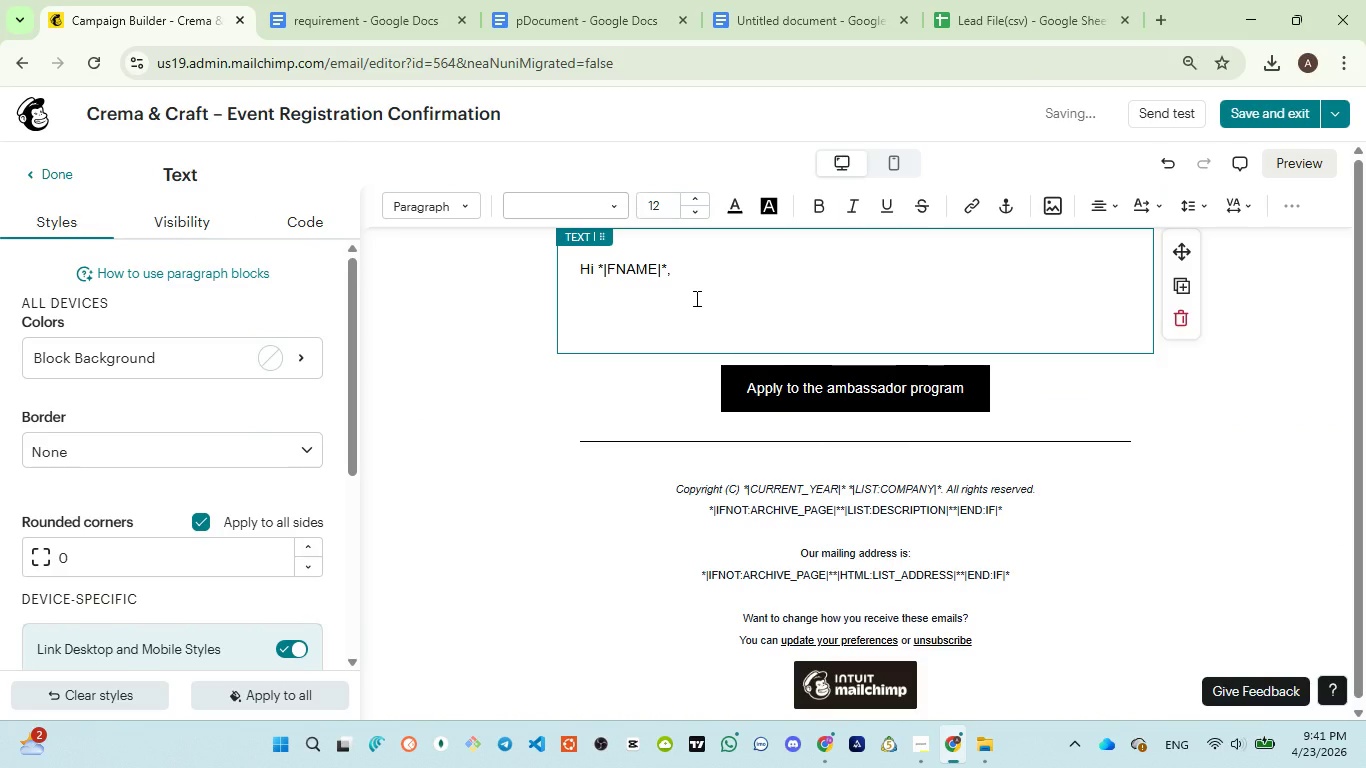 
type(You)
key(Backspace)
type(u are confirmed )
 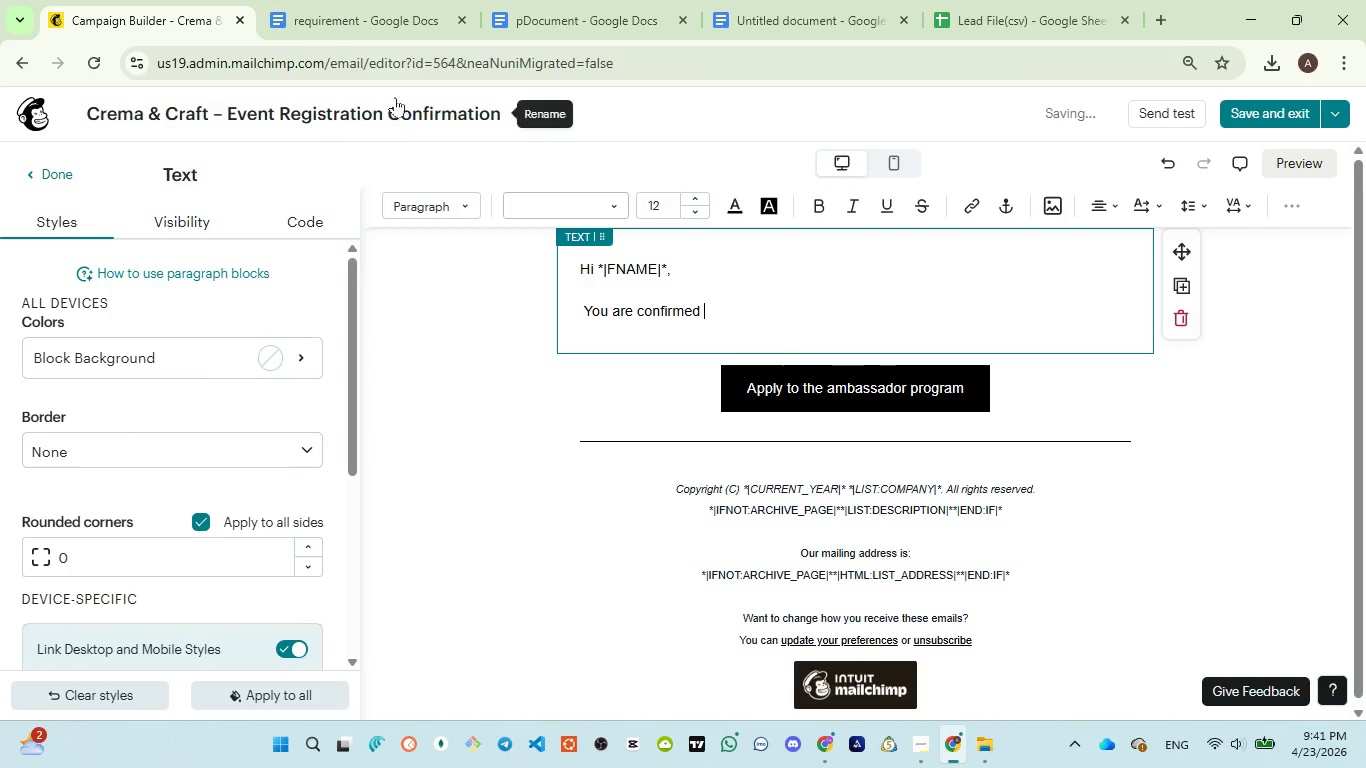 
left_click([518, 36])
 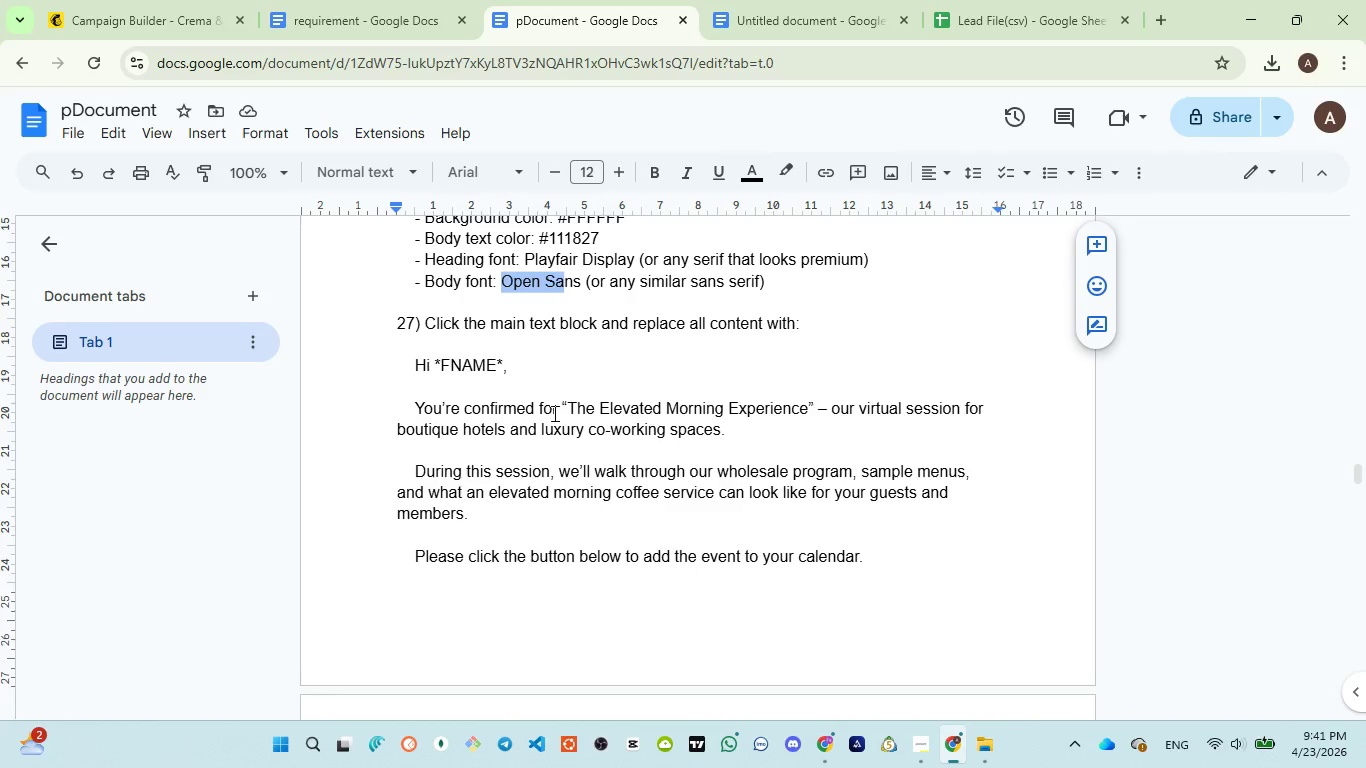 
left_click([118, 33])
 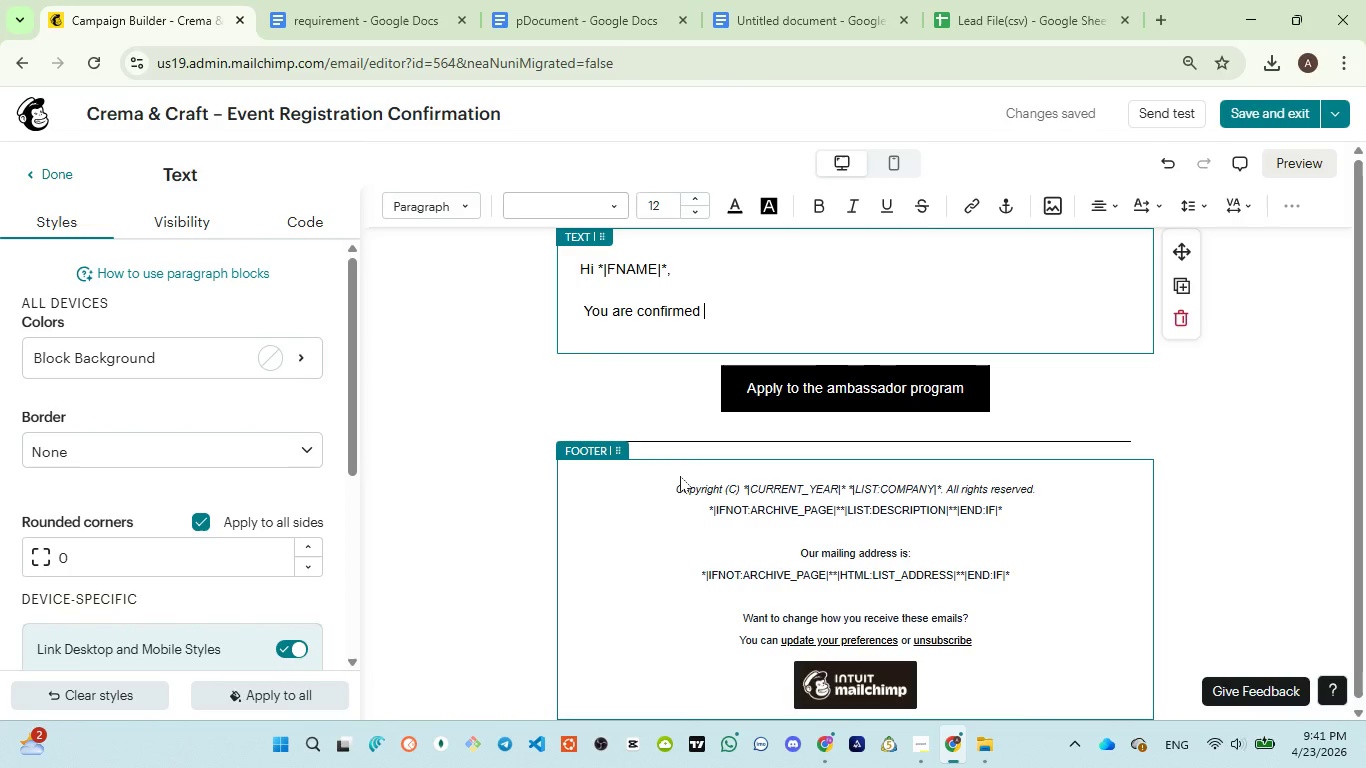 
type("Thge )
key(Backspace)
key(Backspace)
key(Backspace)
type(he)
key(Backspace)
key(Backspace)
type(e Elevated morning Expeience" )
 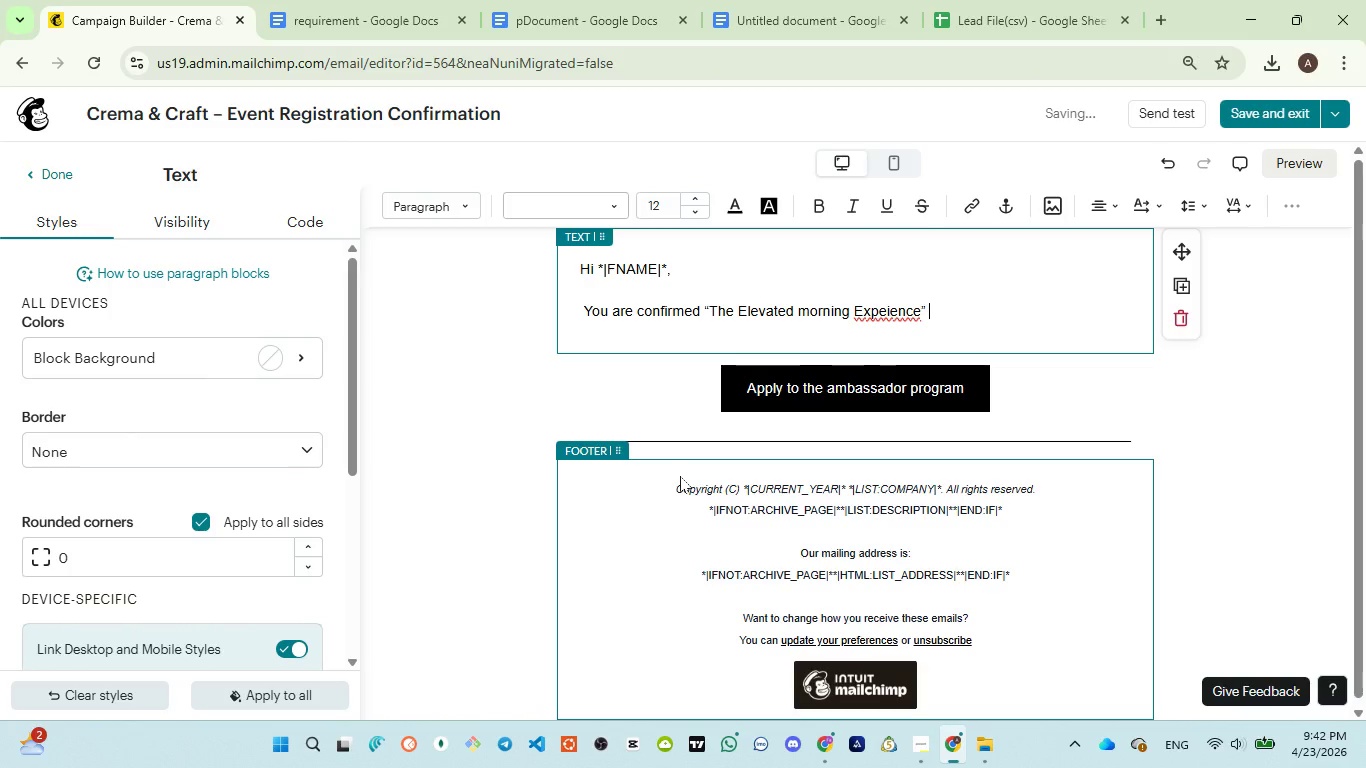 
left_click([521, 24])
 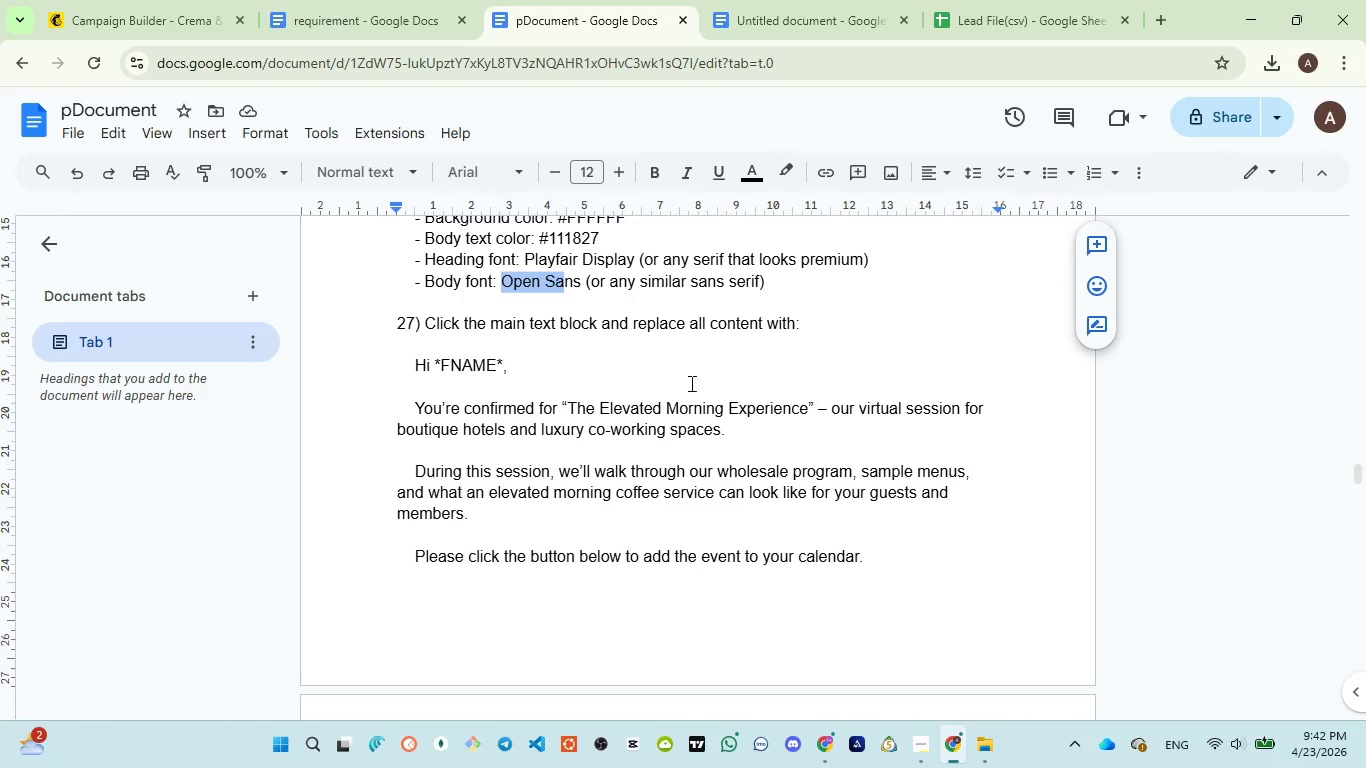 
left_click([114, 21])
 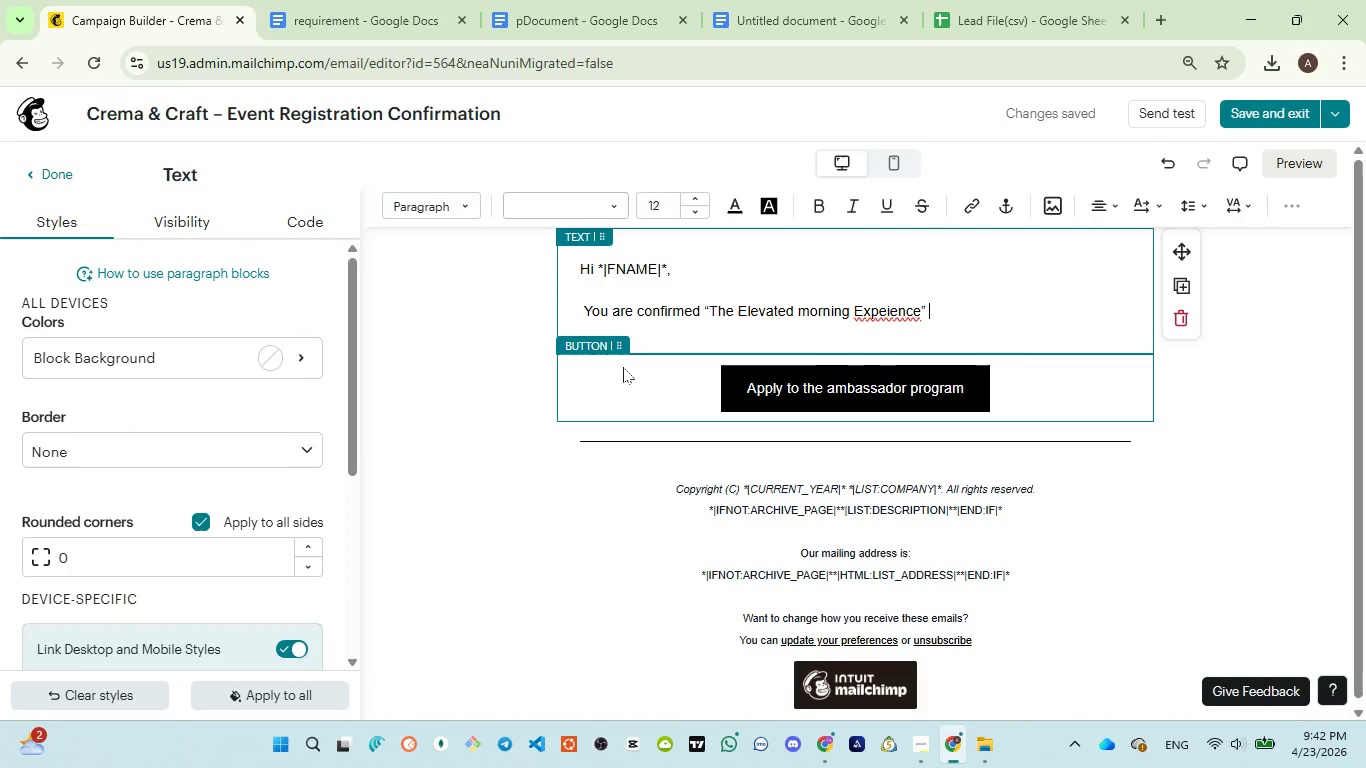 
type(- our vers)
key(Backspace)
 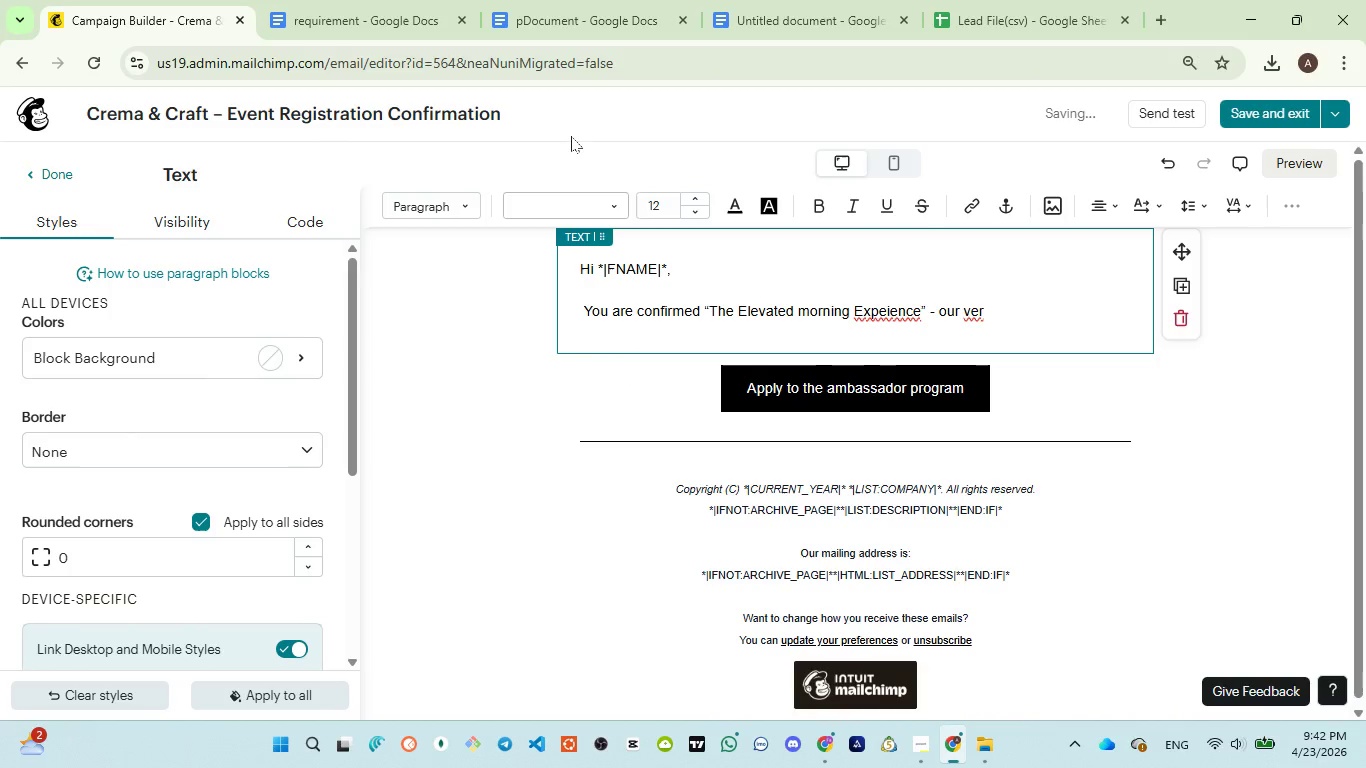 
left_click([548, 18])
 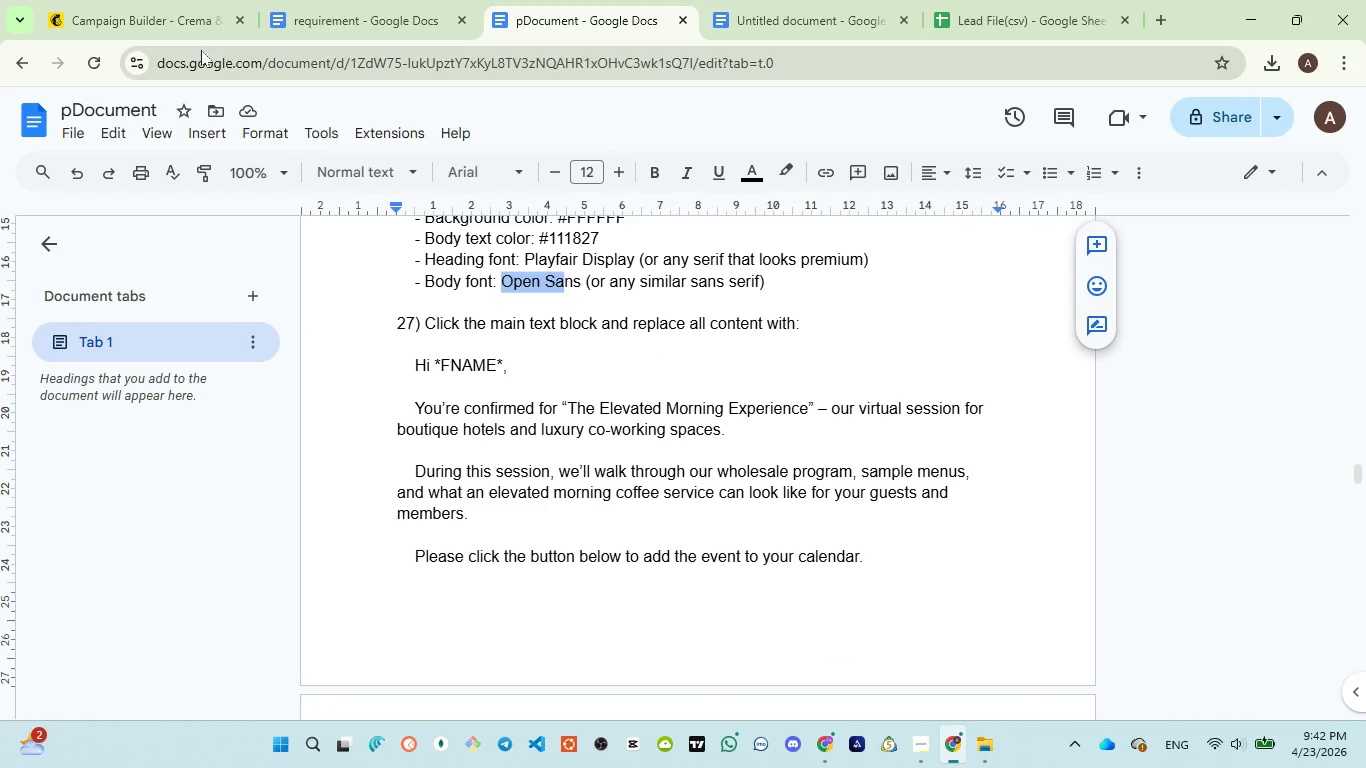 
left_click([151, 14])
 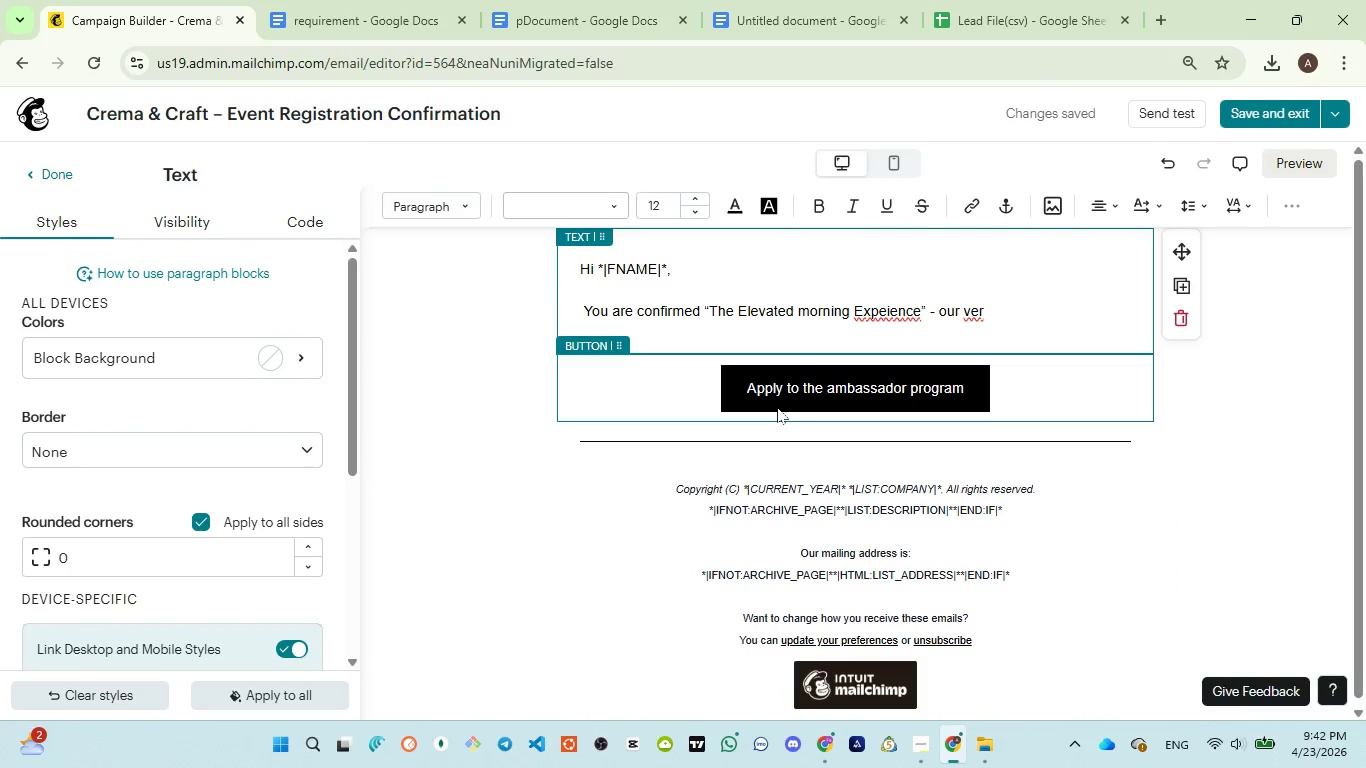 
type(tual session)
 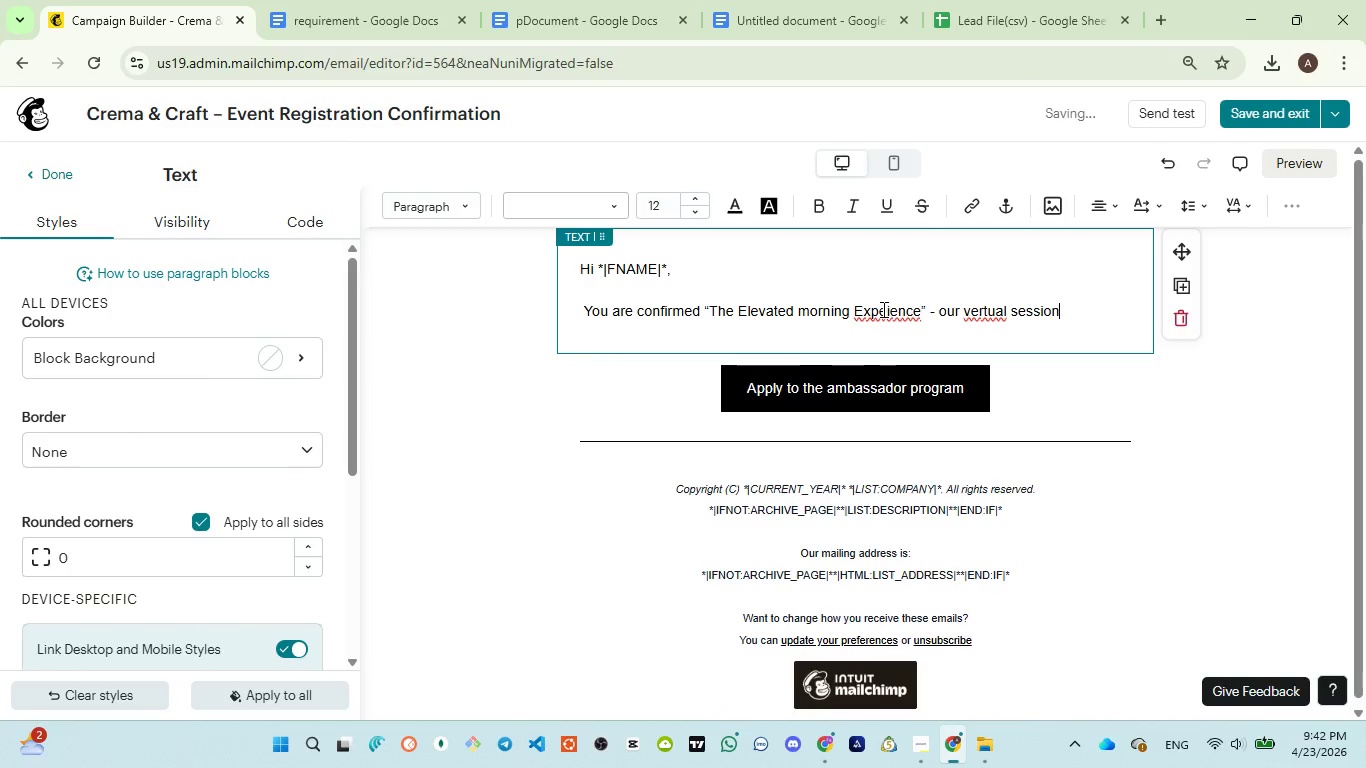 
left_click([886, 309])
 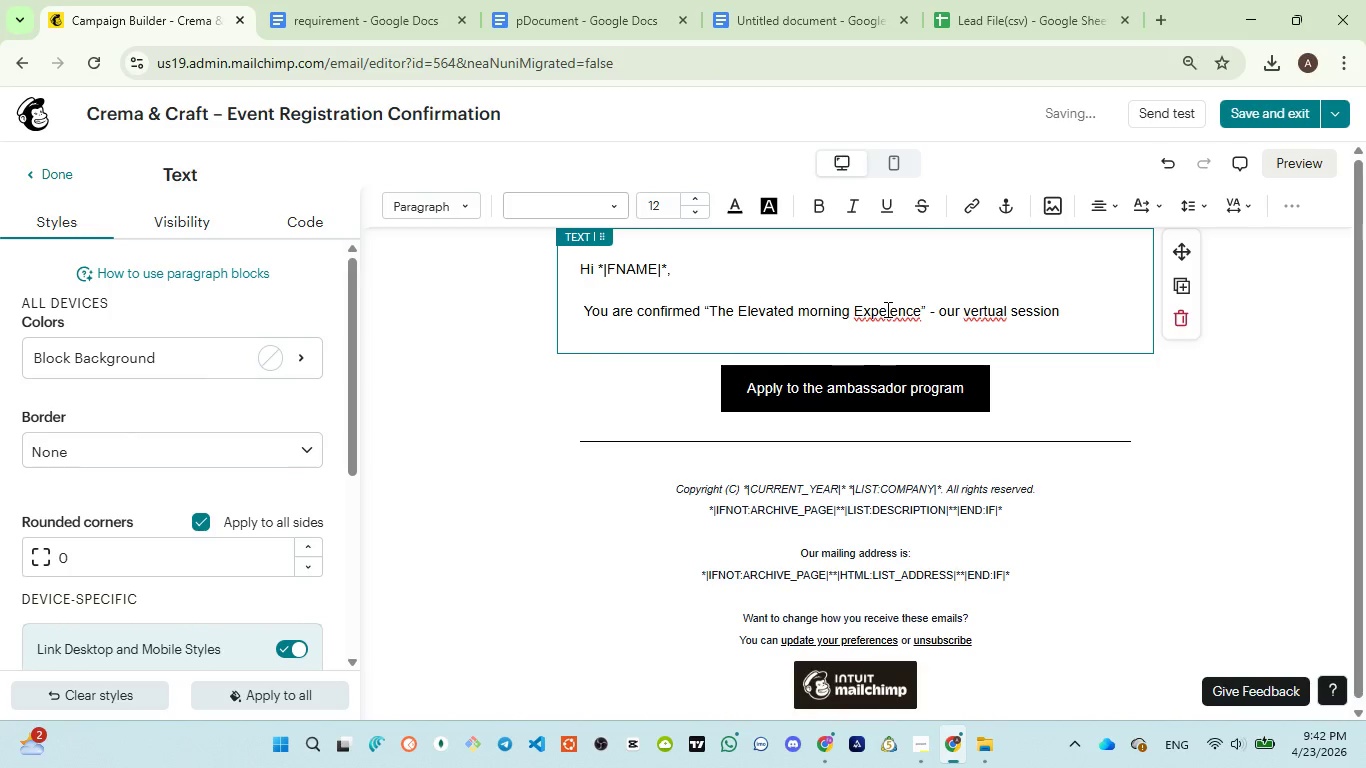 
key(R)
 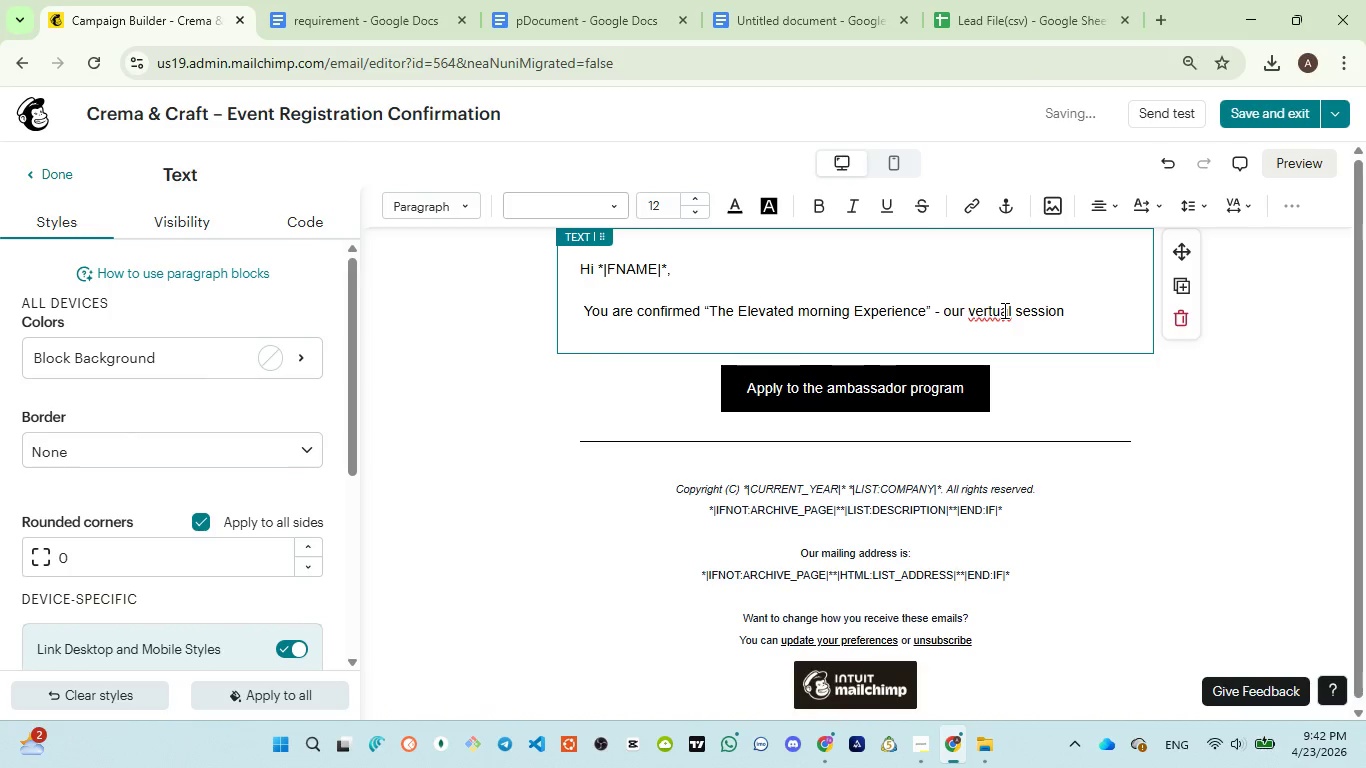 
wait(5.59)
 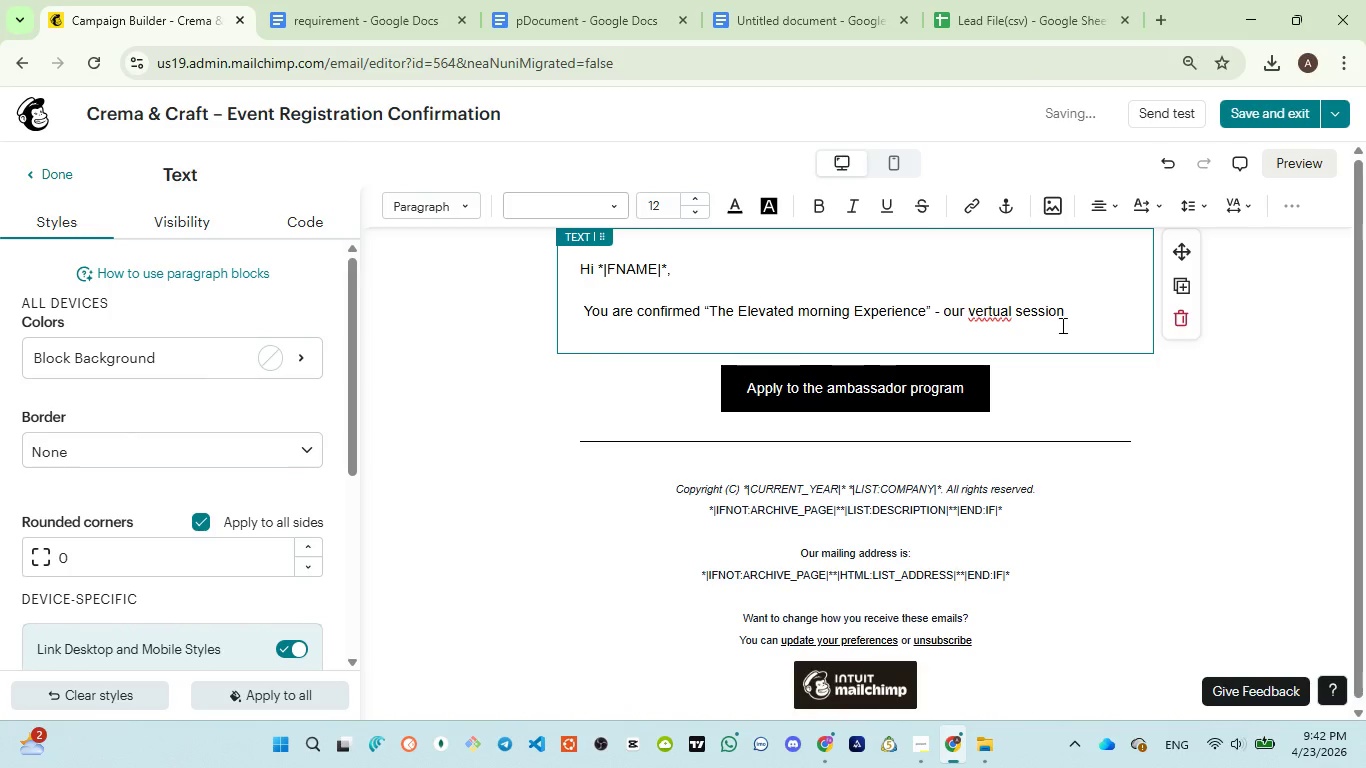 
left_click([562, 24])
 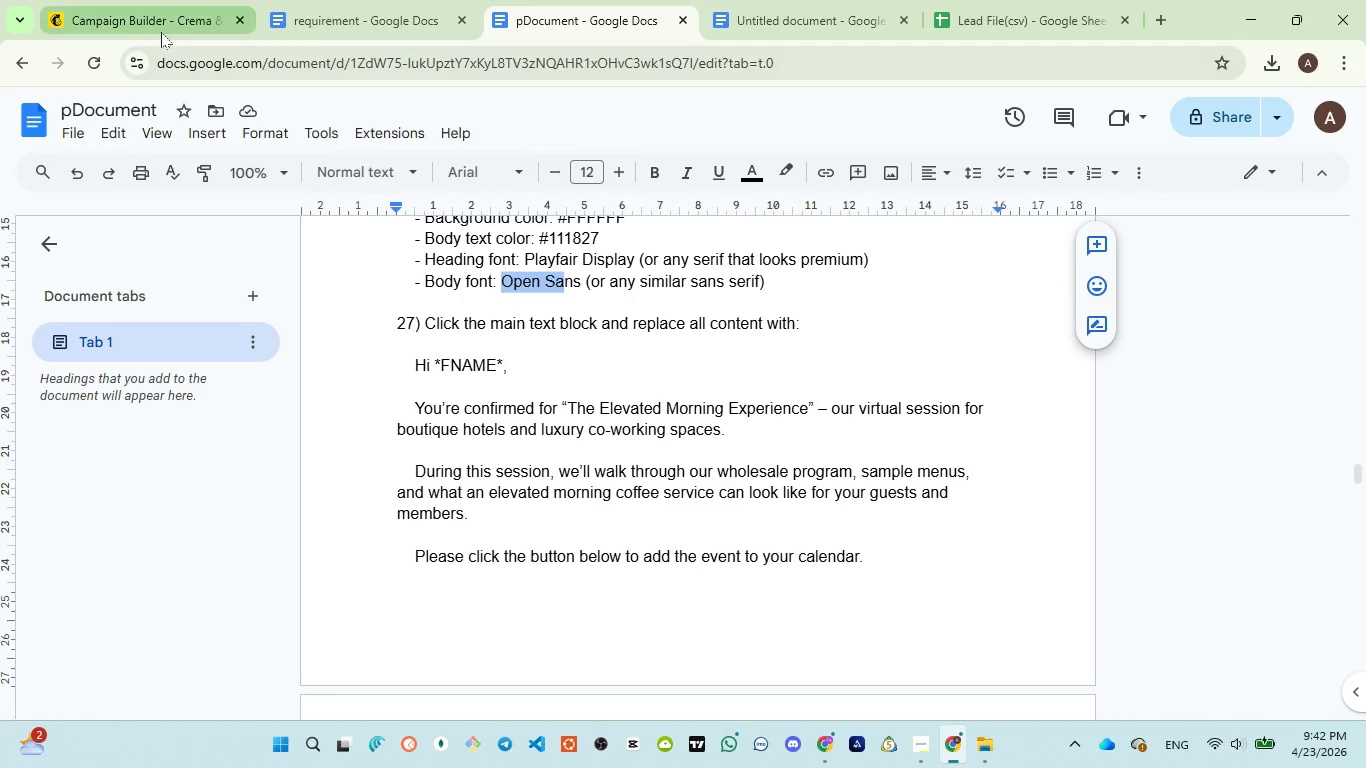 
wait(6.72)
 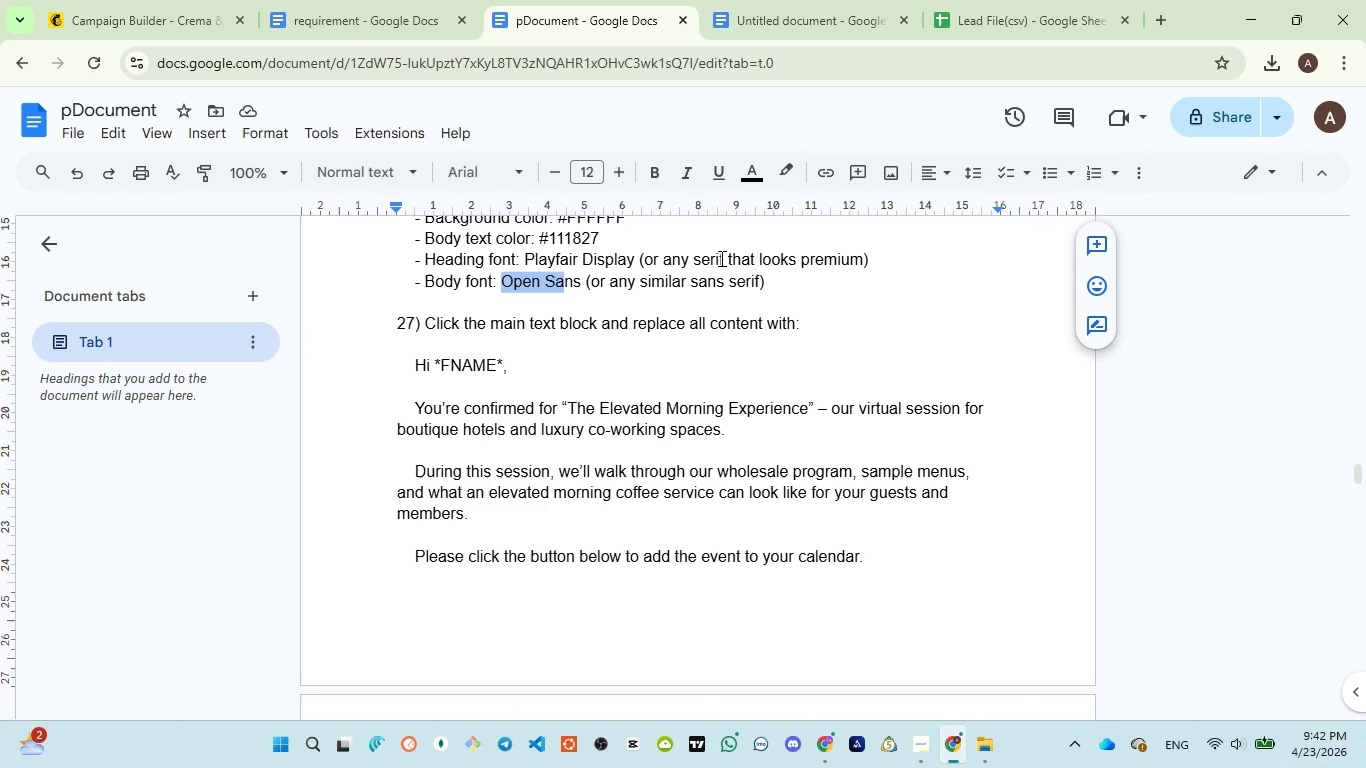 
left_click([159, 31])
 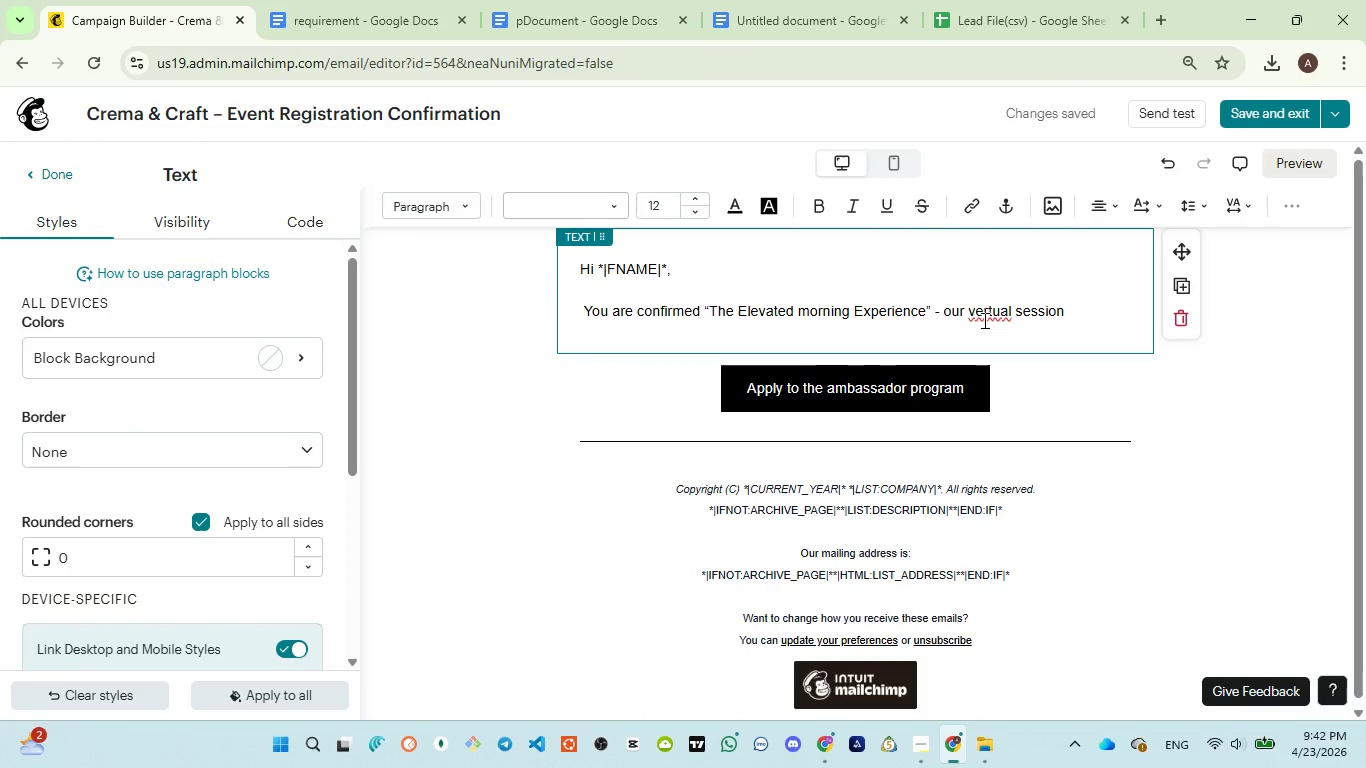 
double_click([983, 319])
 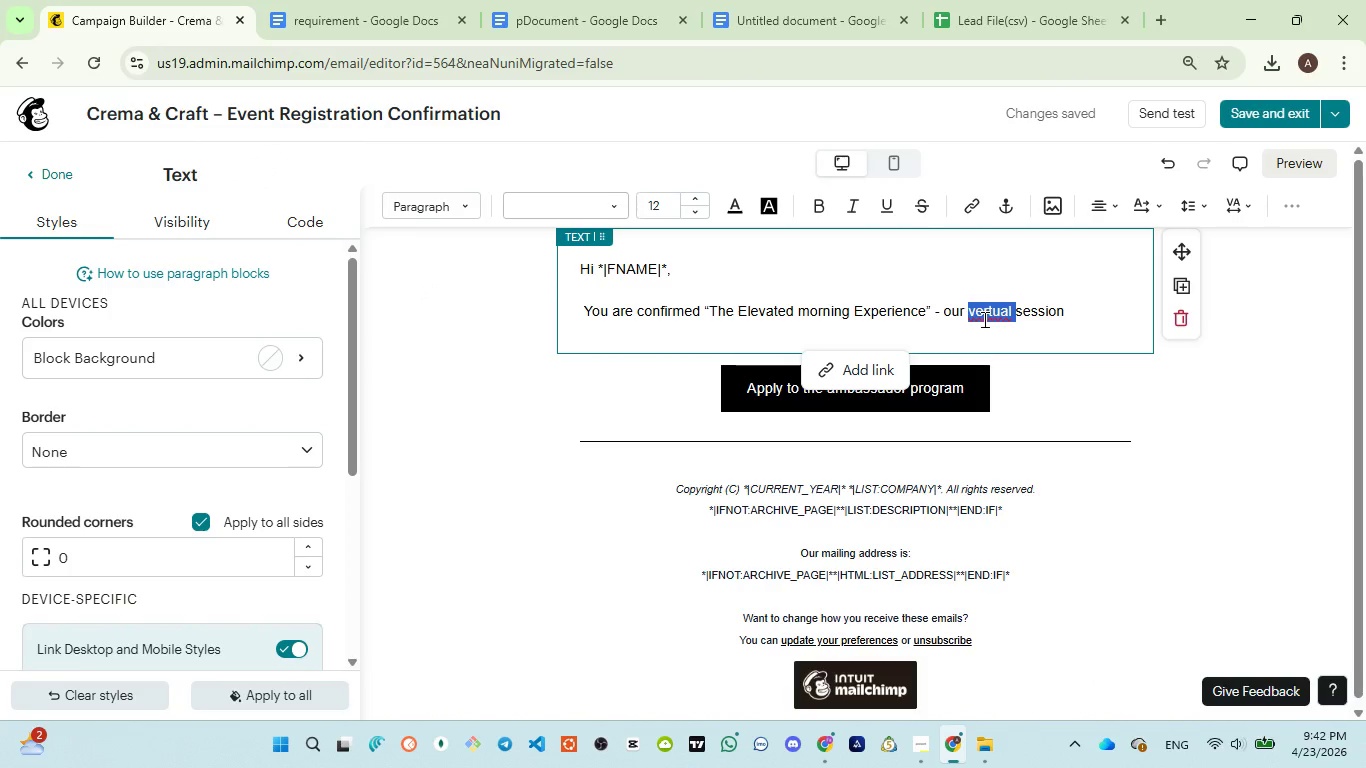 
type(virtual )
 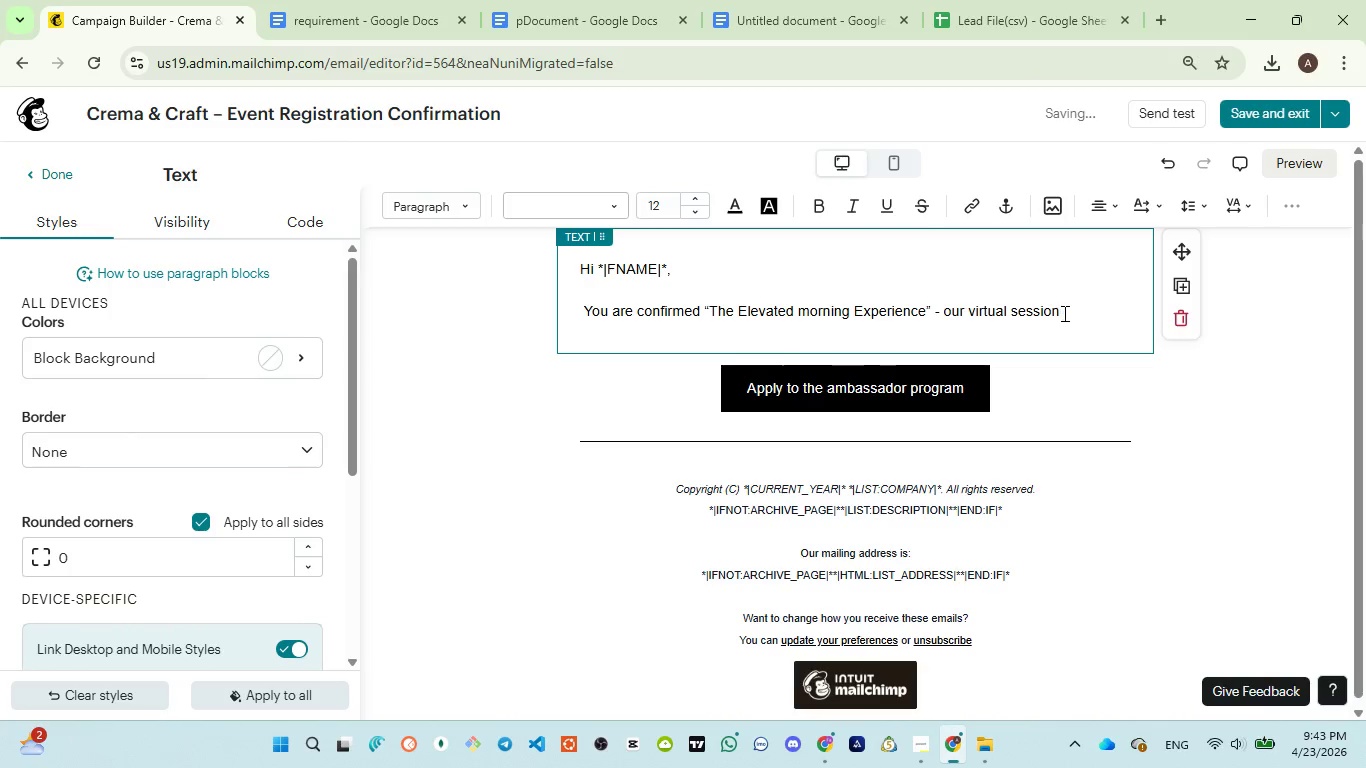 
left_click([1063, 313])
 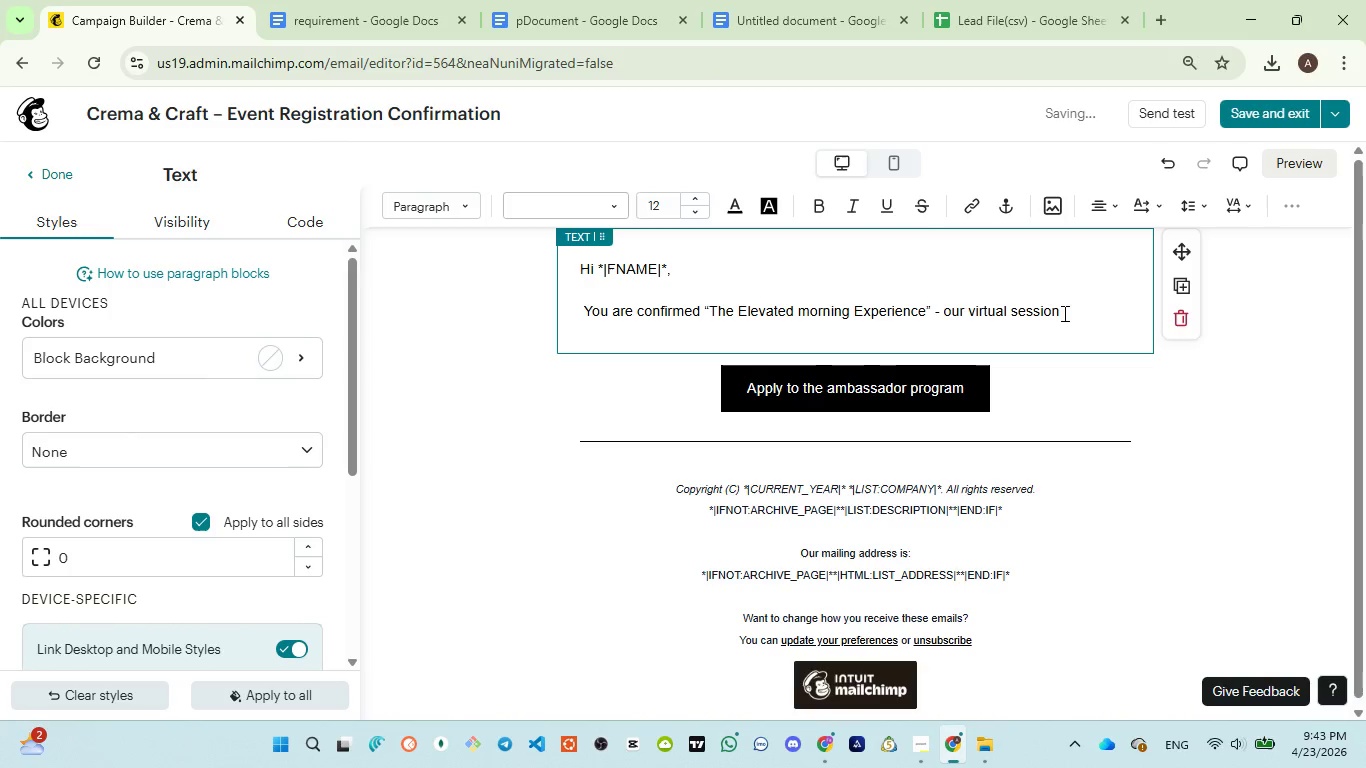 
type( for boutque )
 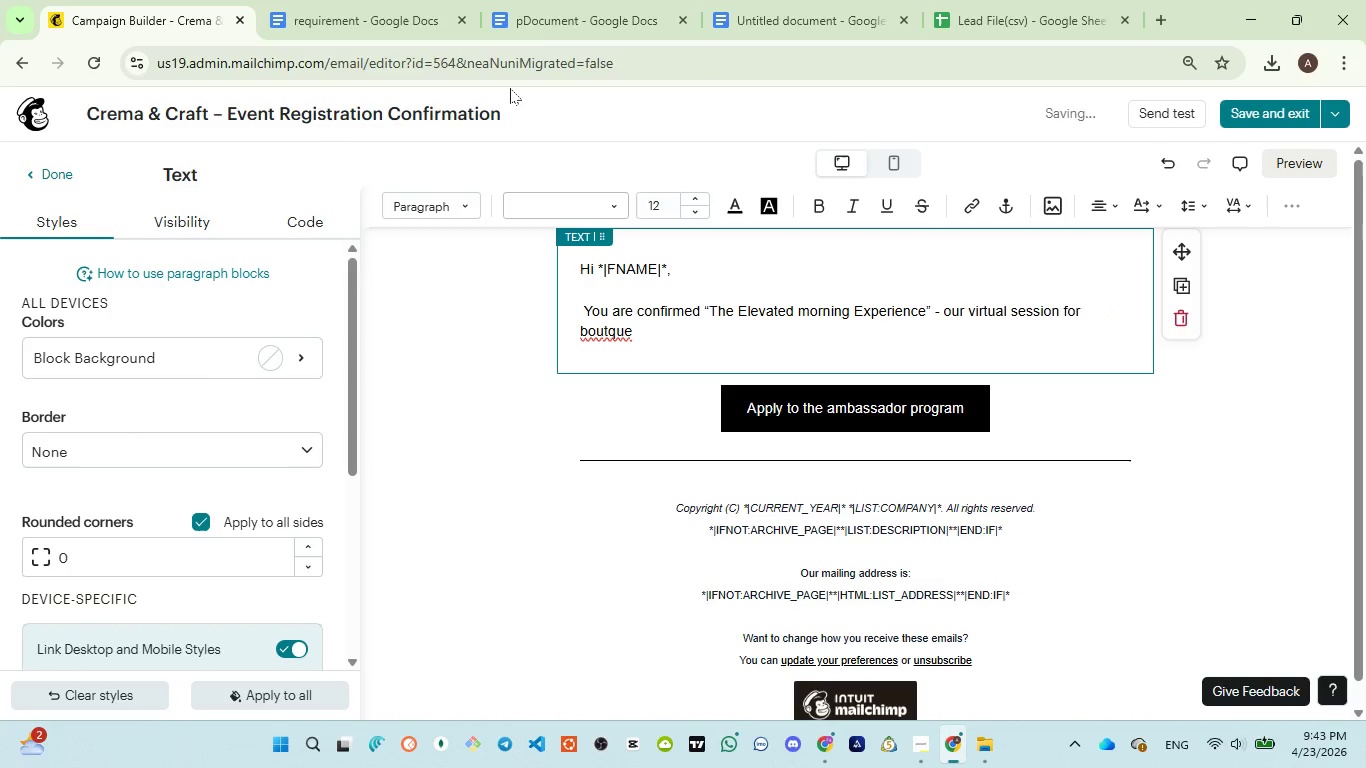 
left_click([537, 20])
 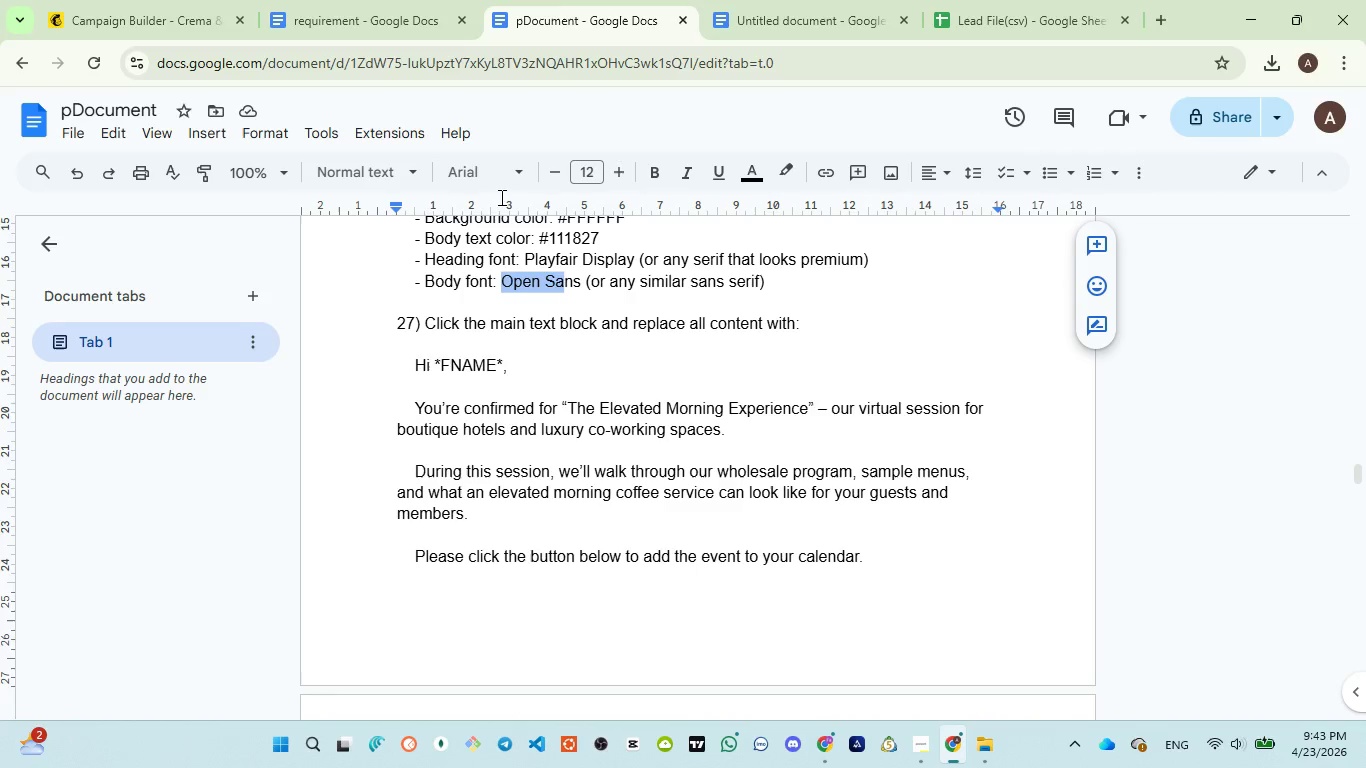 
left_click([157, 41])
 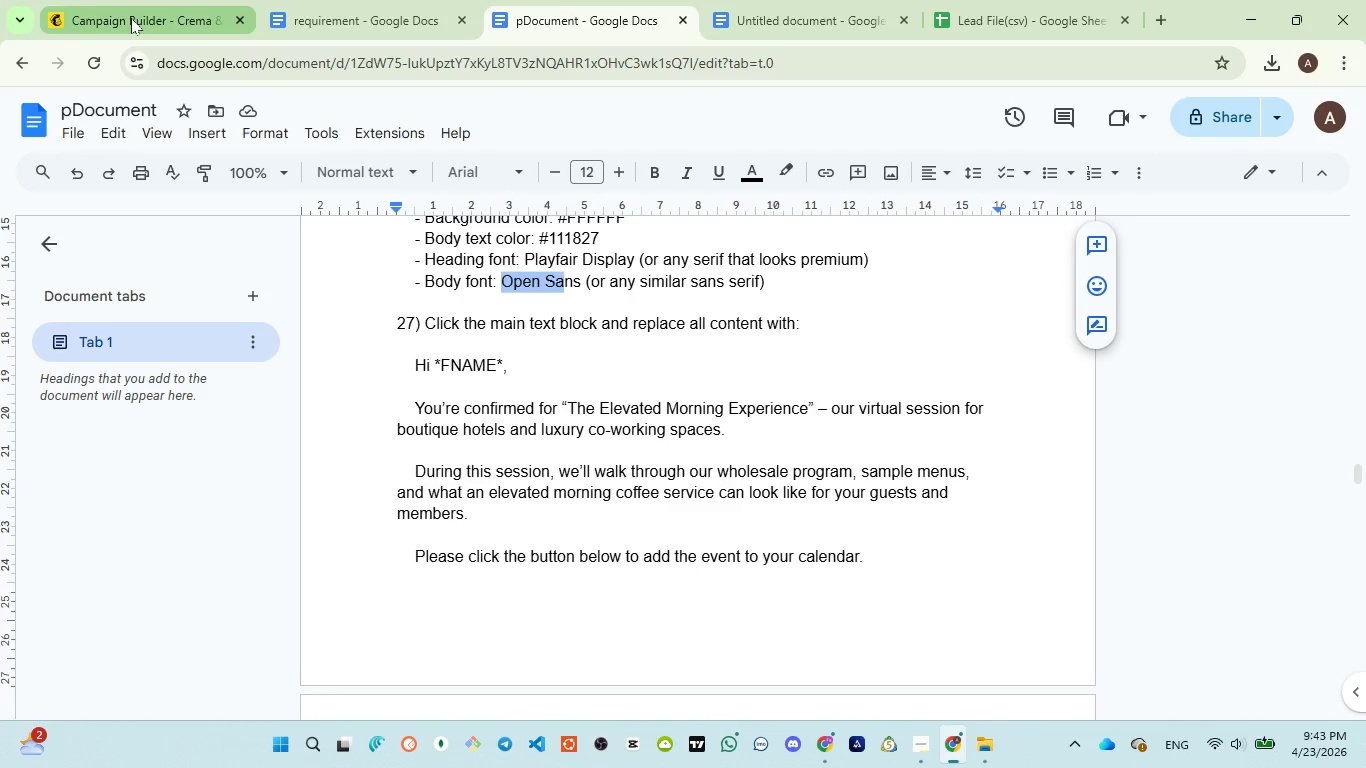 
left_click([131, 18])
 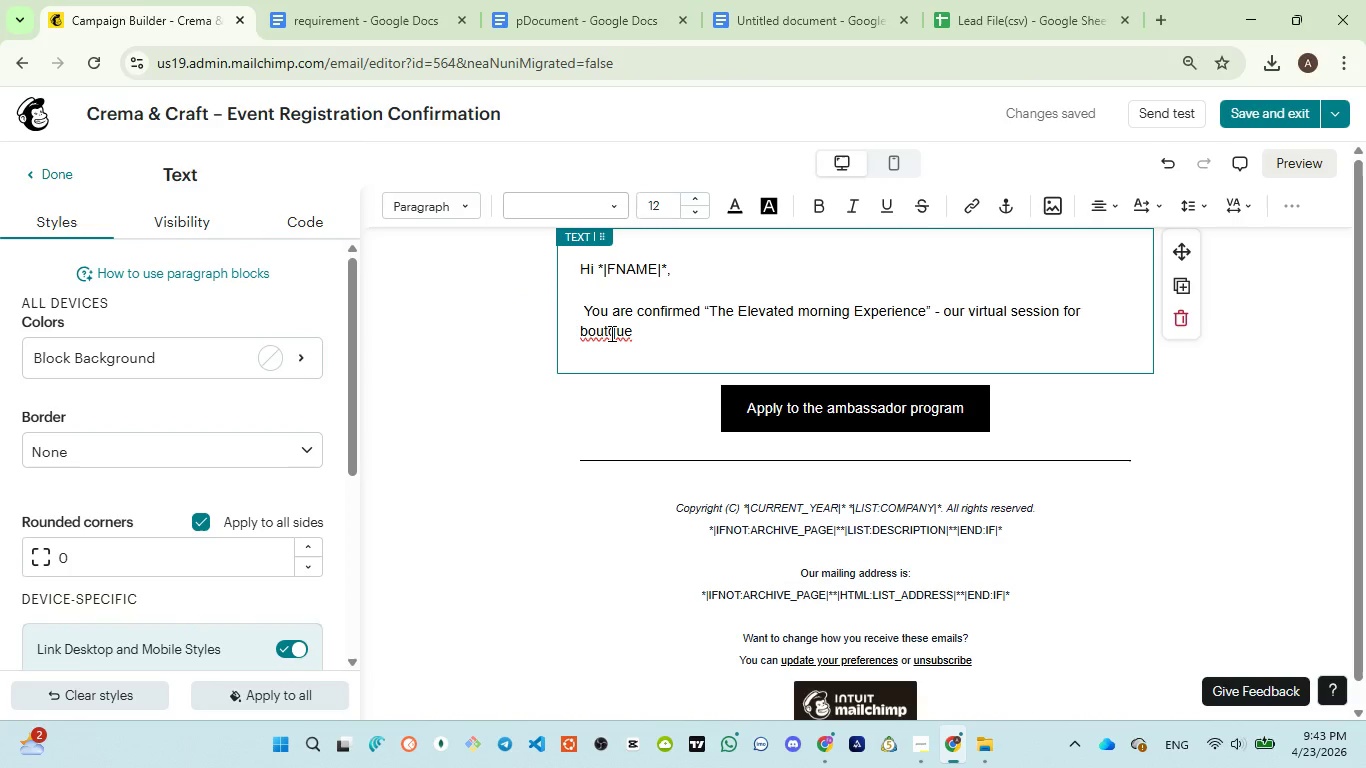 
left_click([610, 333])
 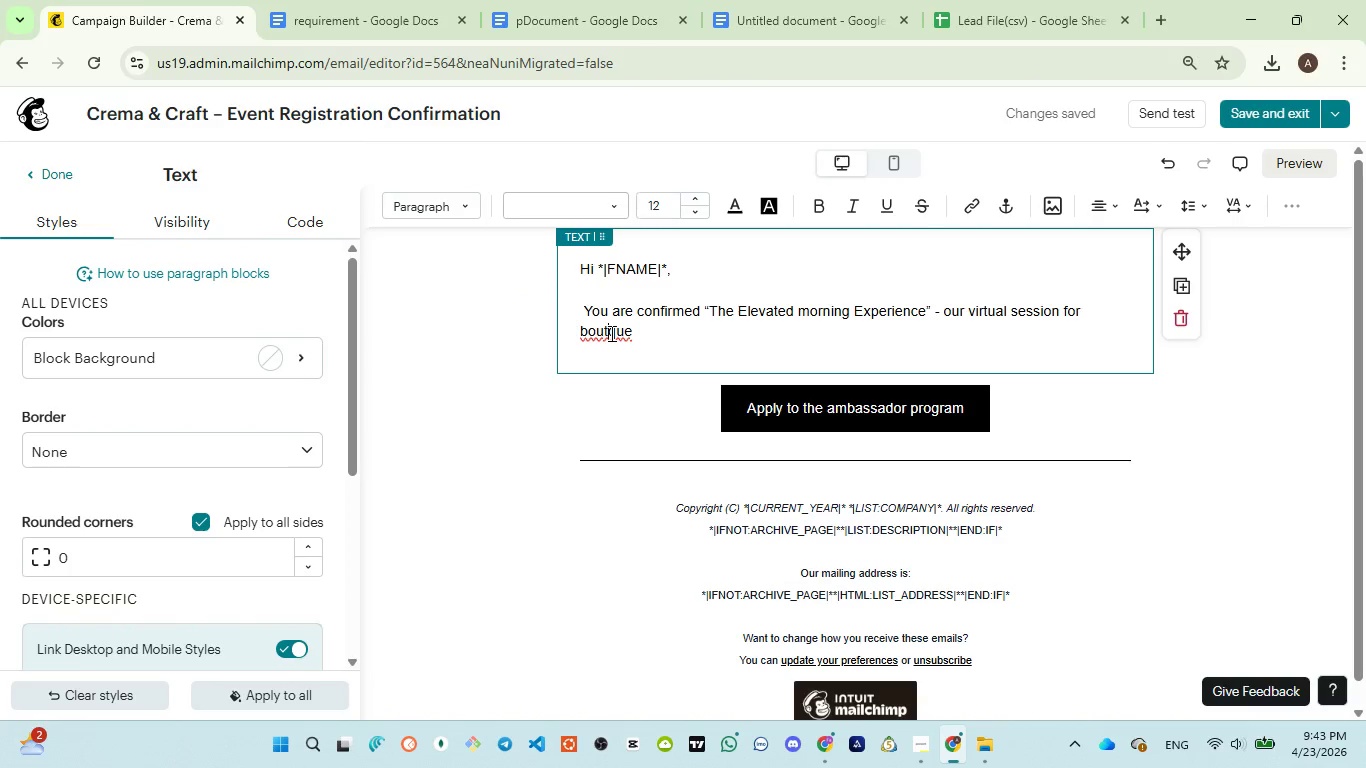 
key(I)
 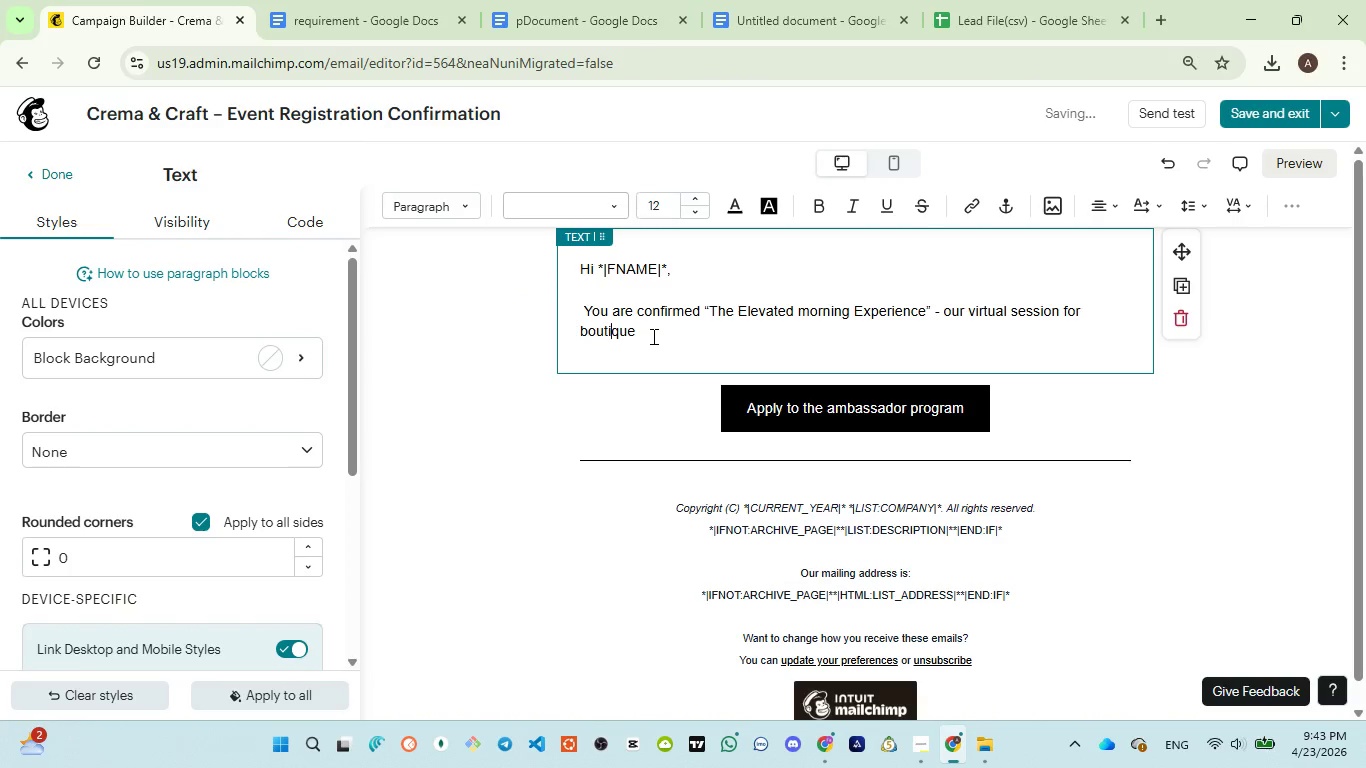 
left_click([652, 336])
 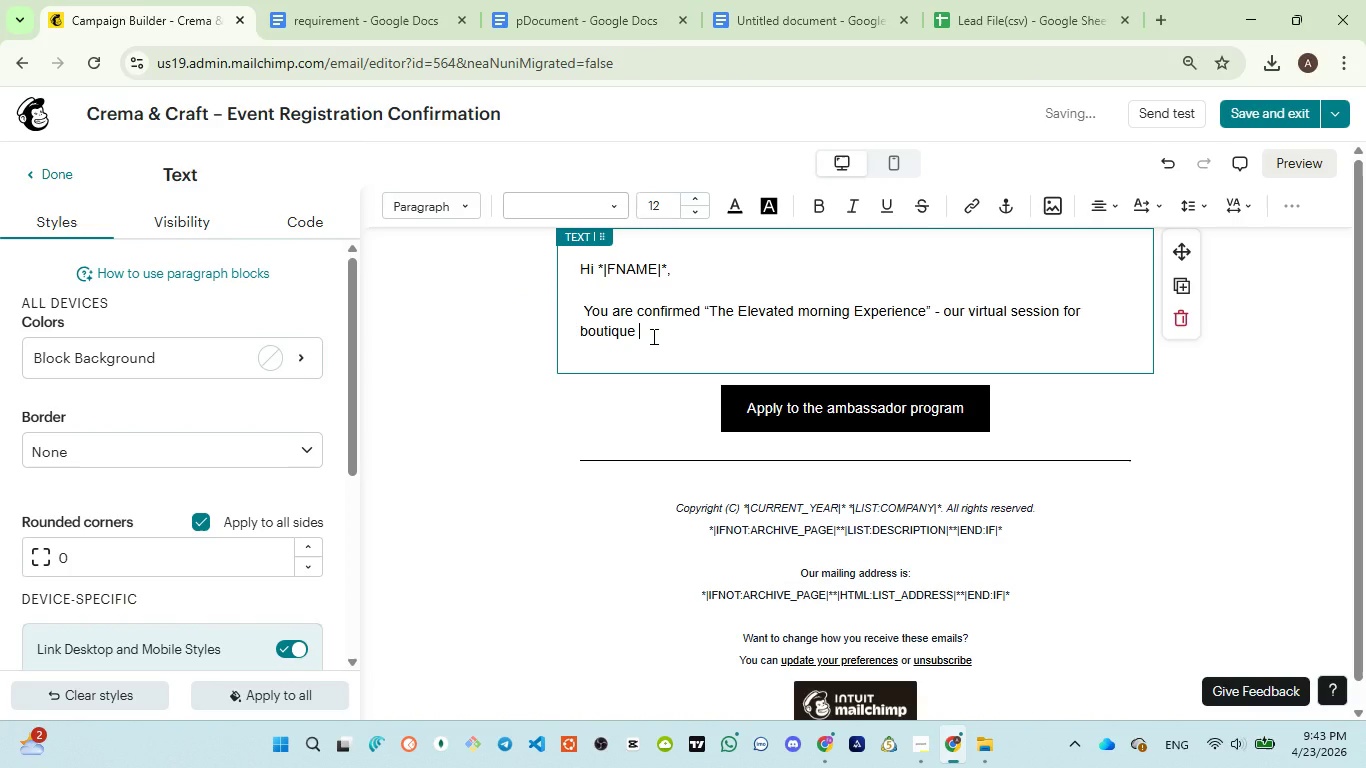 
type(hotels and luxury )
 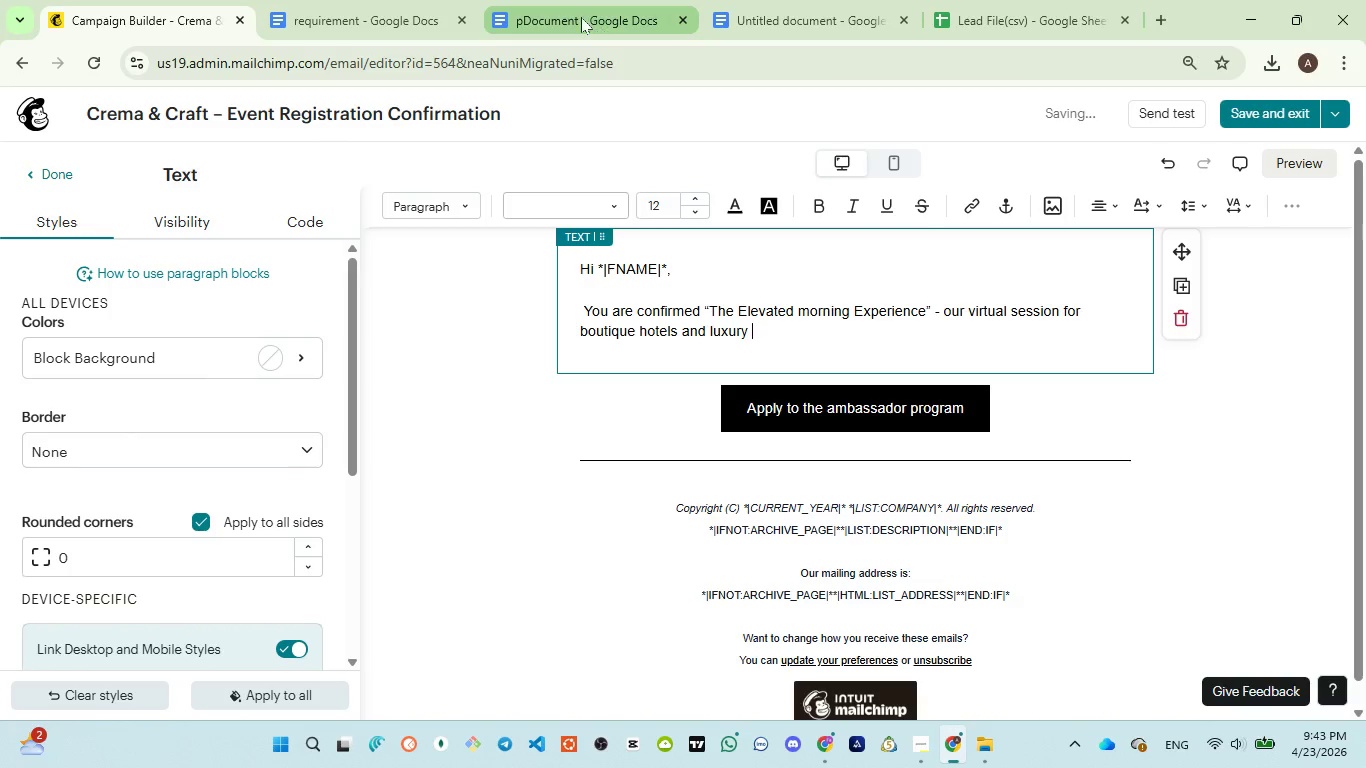 
left_click([581, 17])
 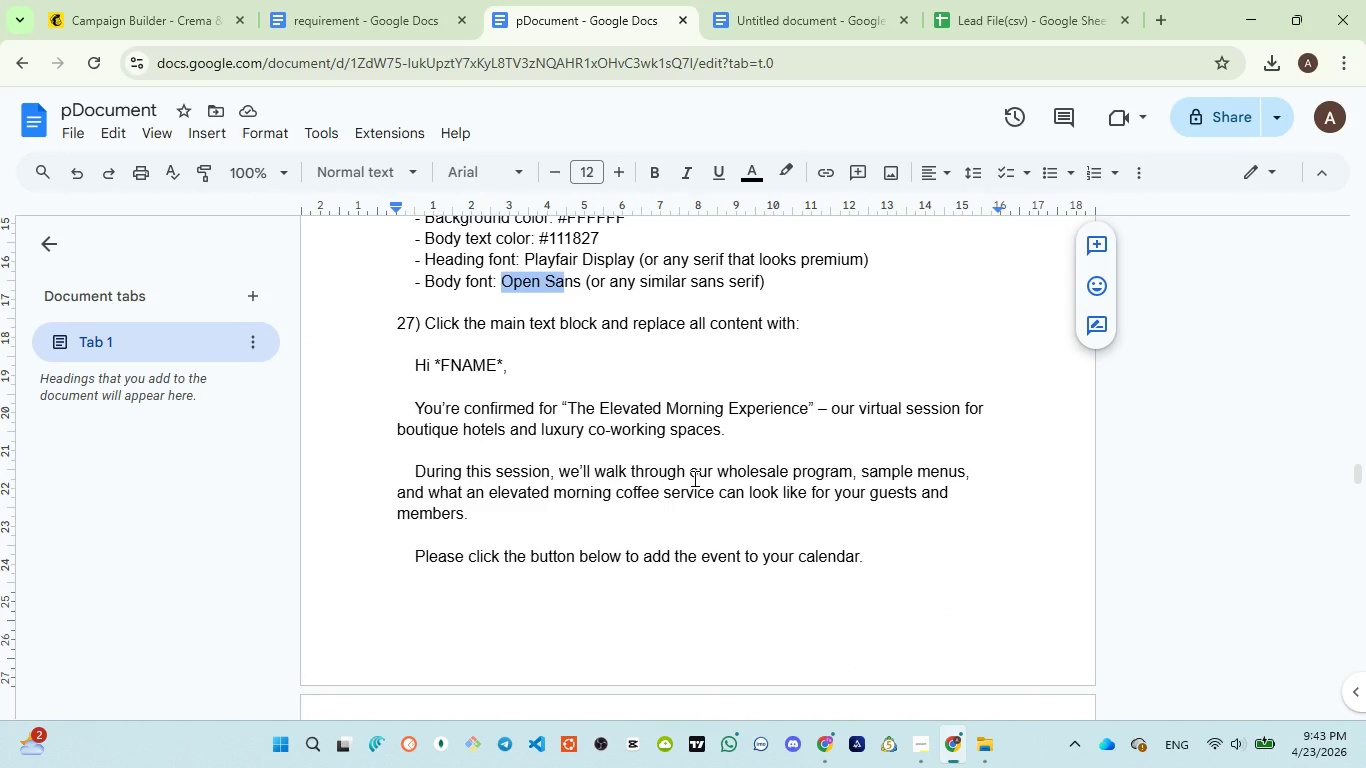 
wait(8.02)
 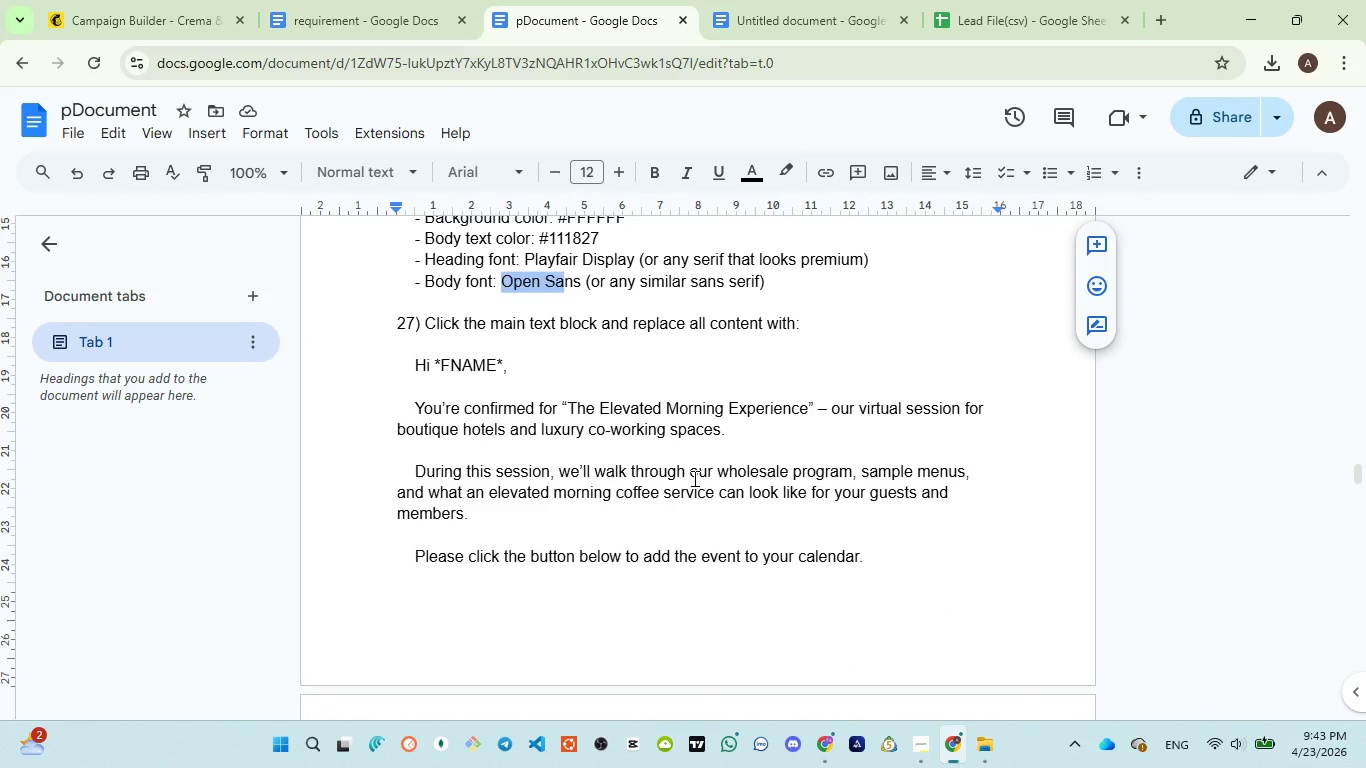 
left_click([110, 26])
 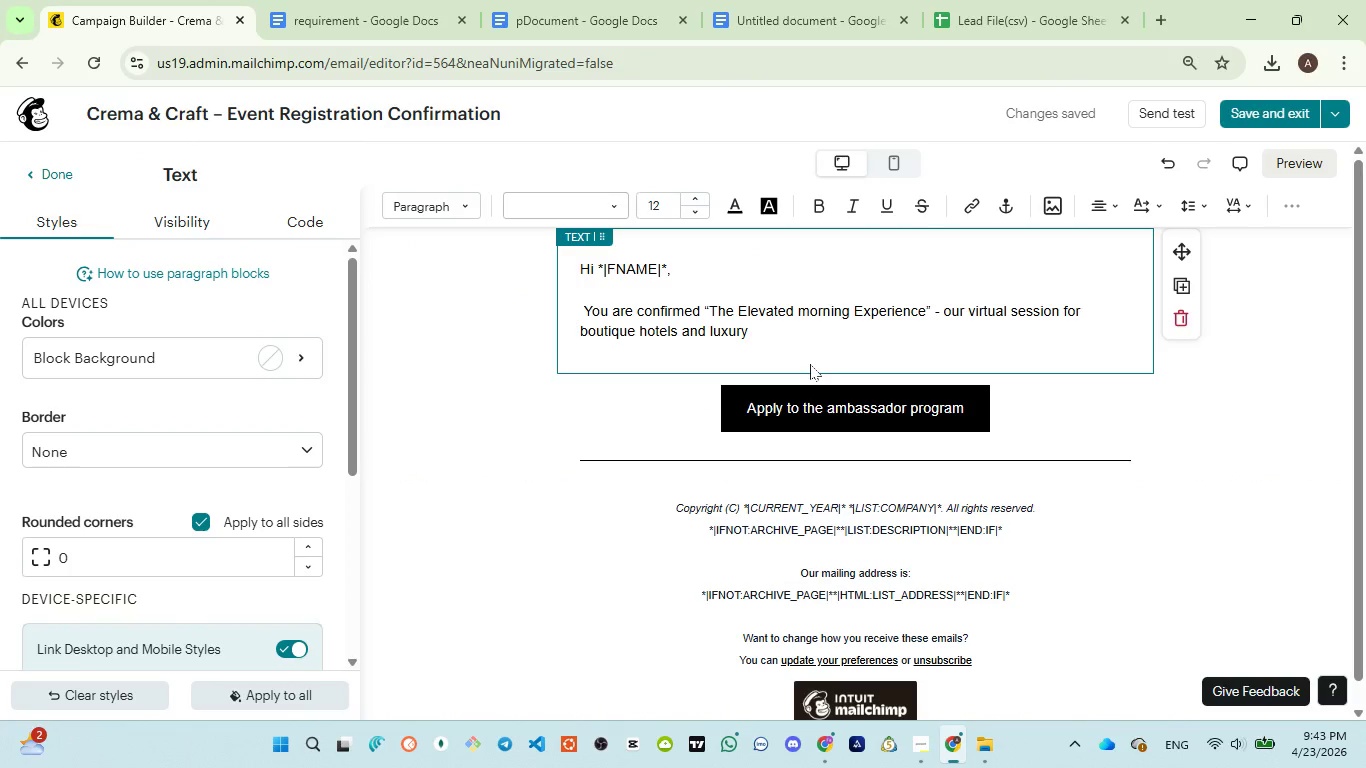 
type(co-working space.)
 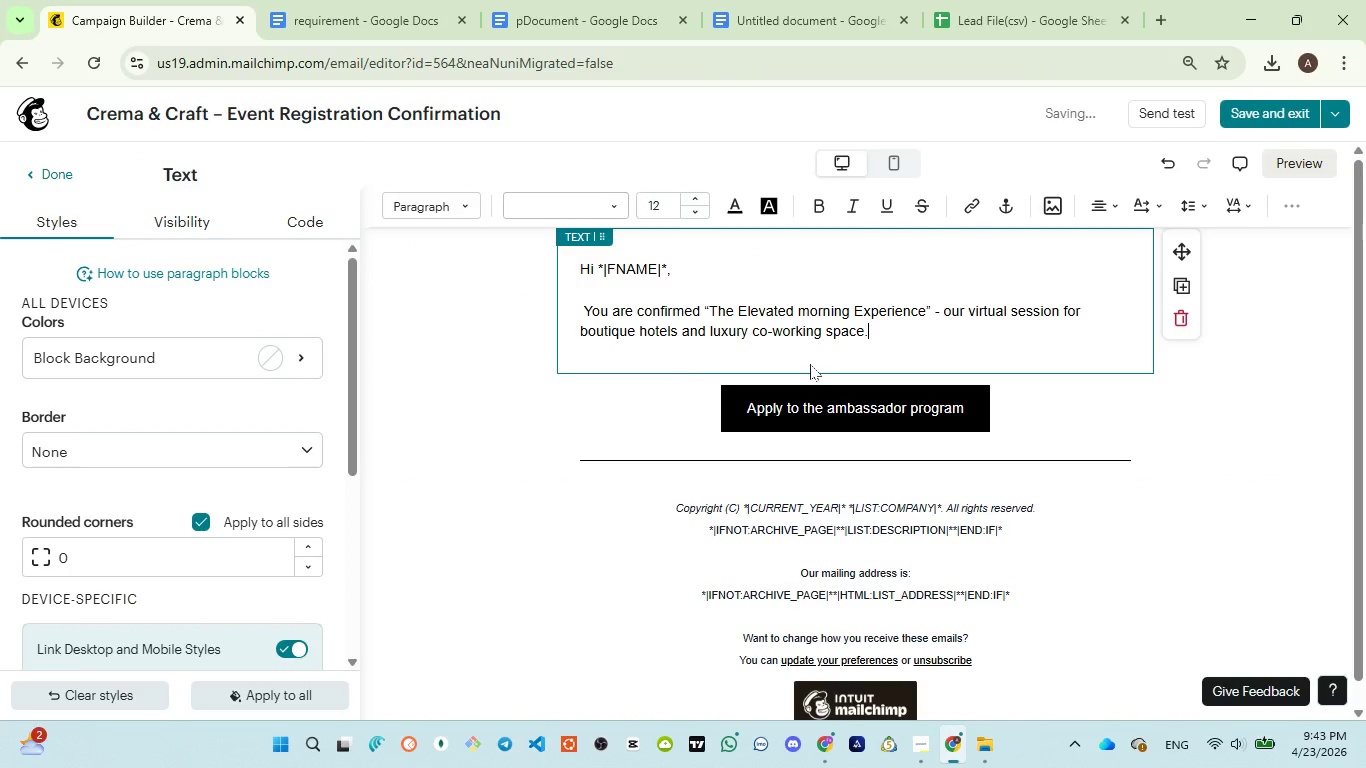 
key(Enter)
 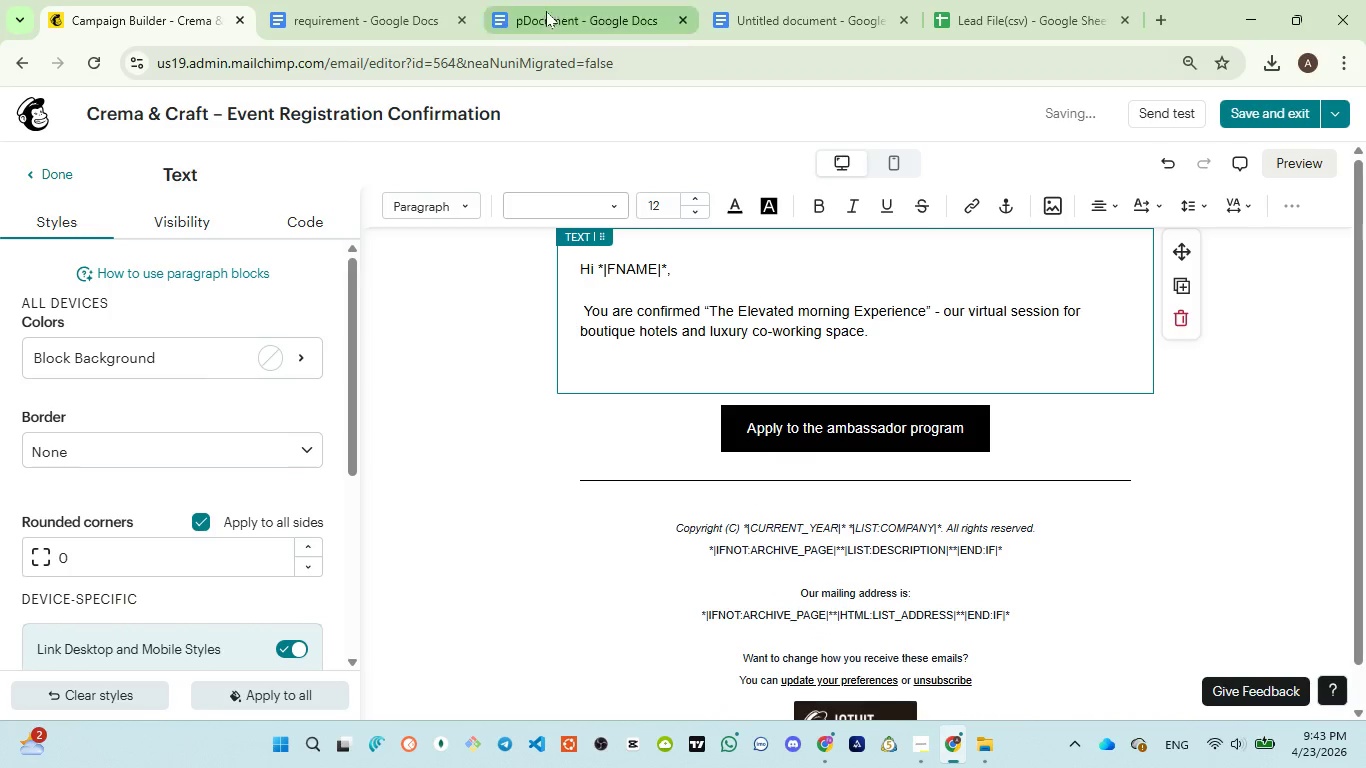 
left_click([543, 0])
 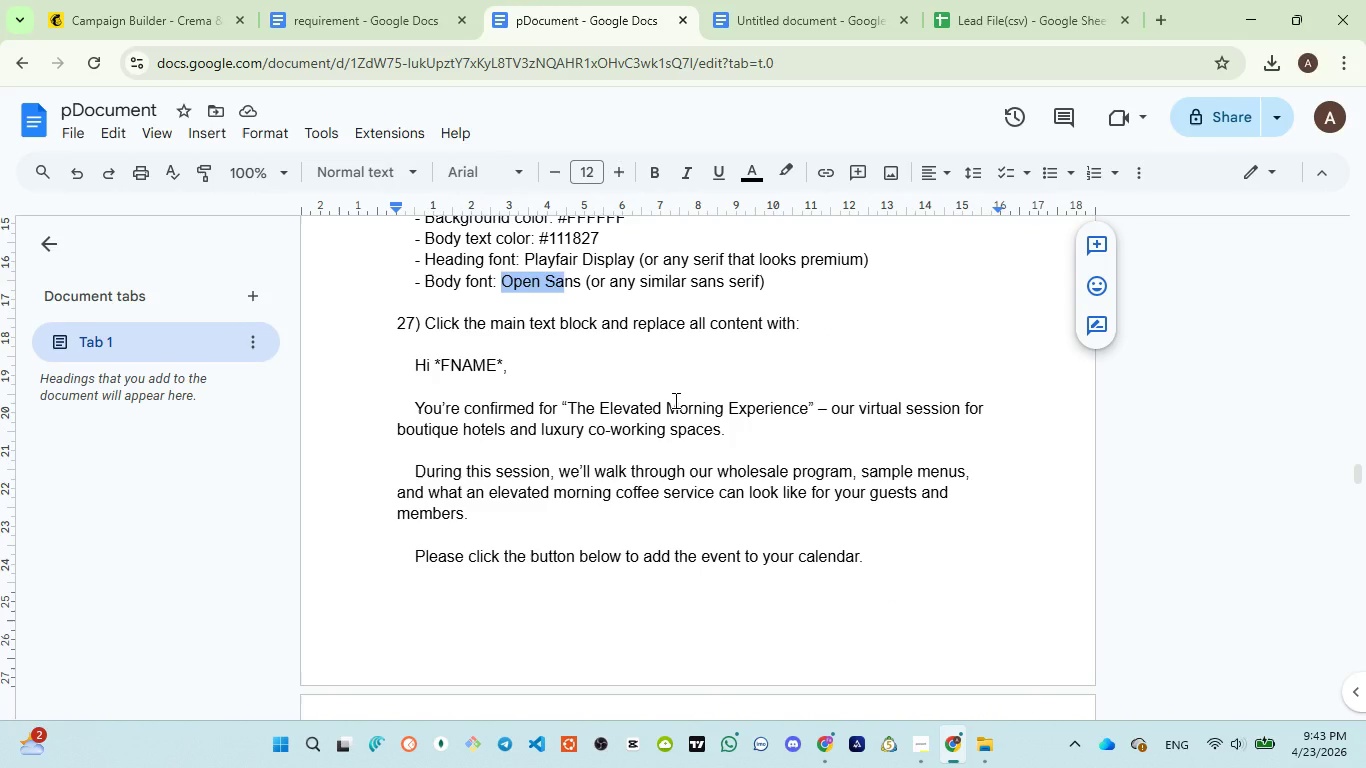 
scroll: coordinate [674, 400], scroll_direction: down, amount: 1.0
 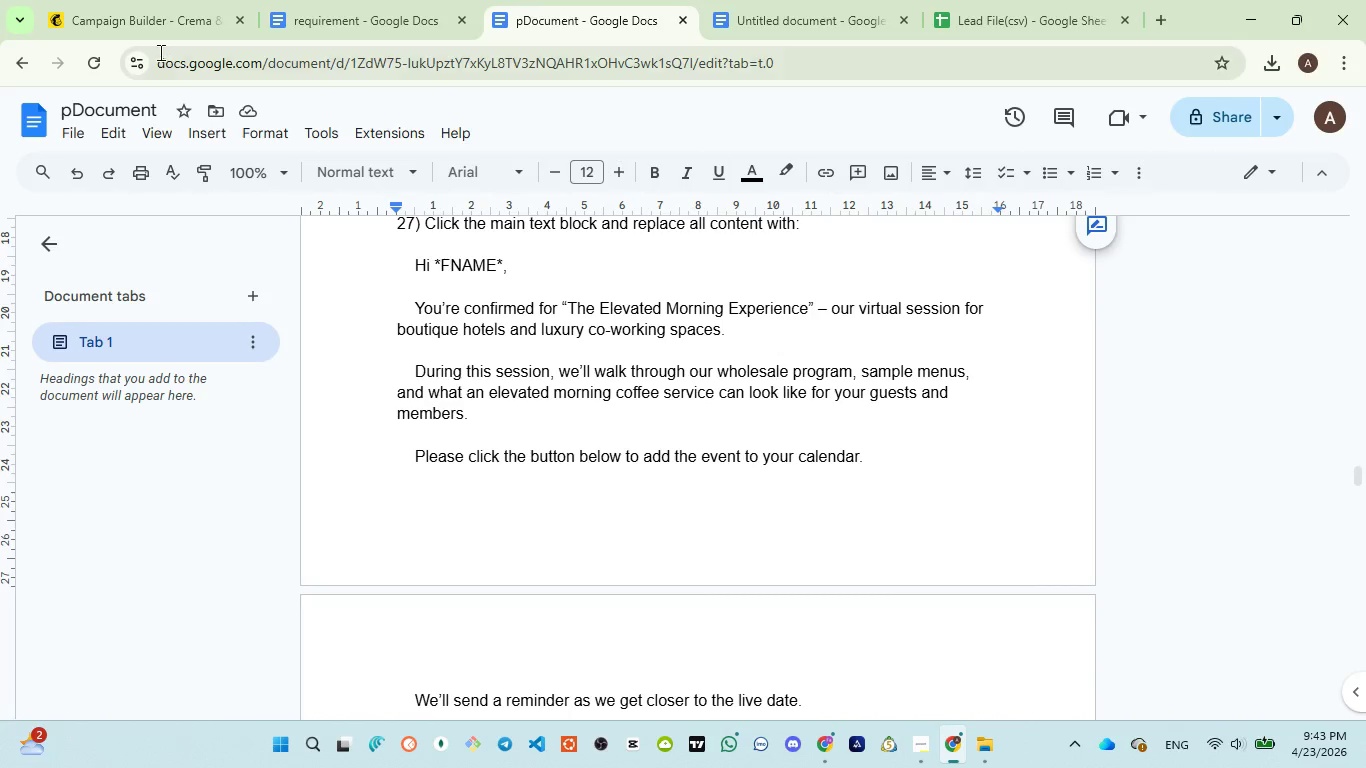 
left_click([153, 37])
 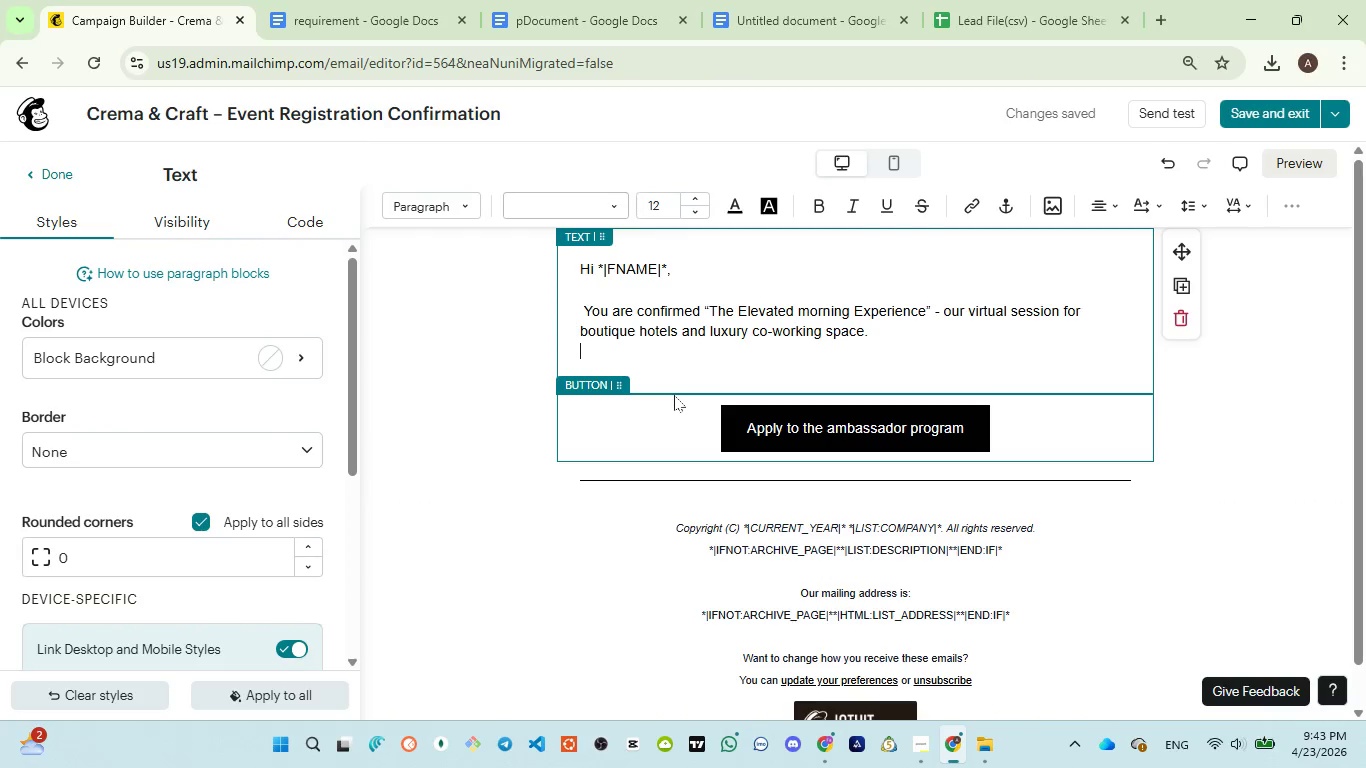 
key(Enter)
 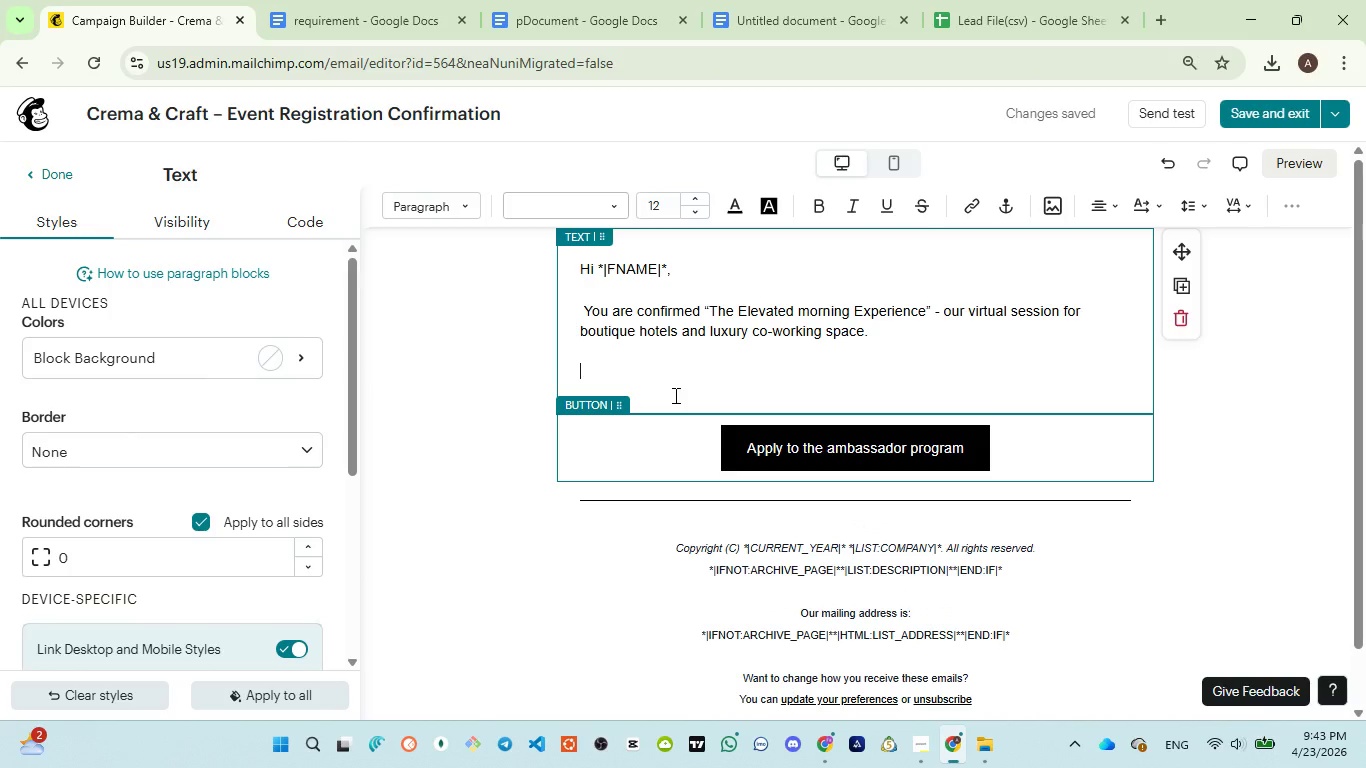 
type(During this session)
 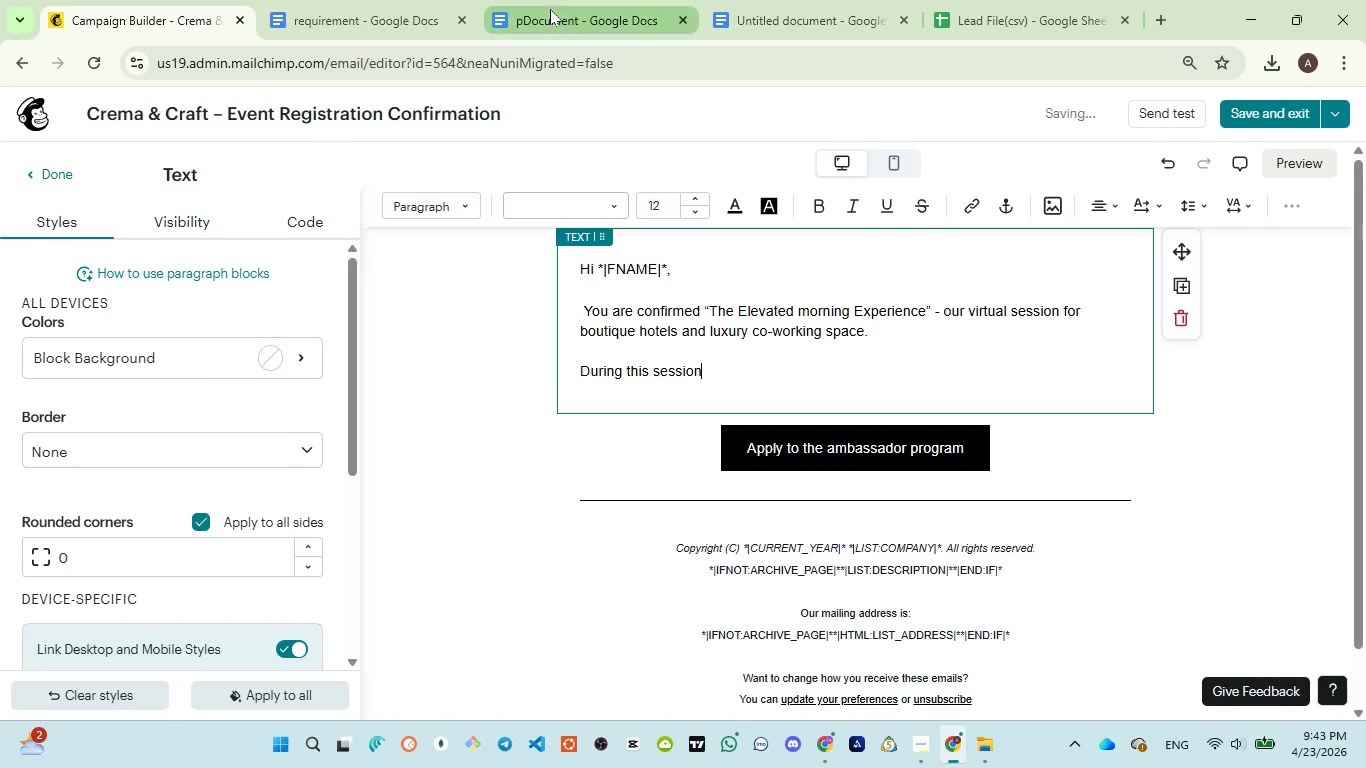 
left_click([550, 9])
 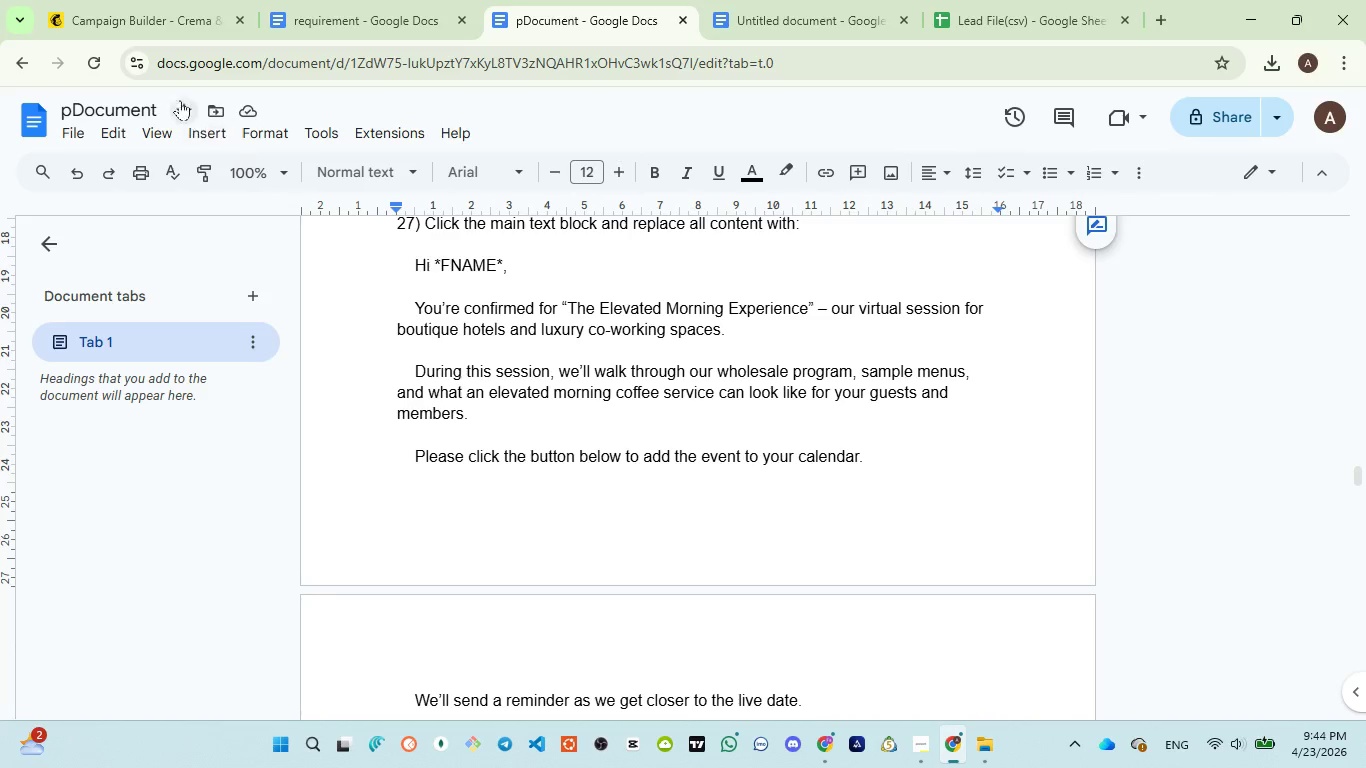 
wait(5.97)
 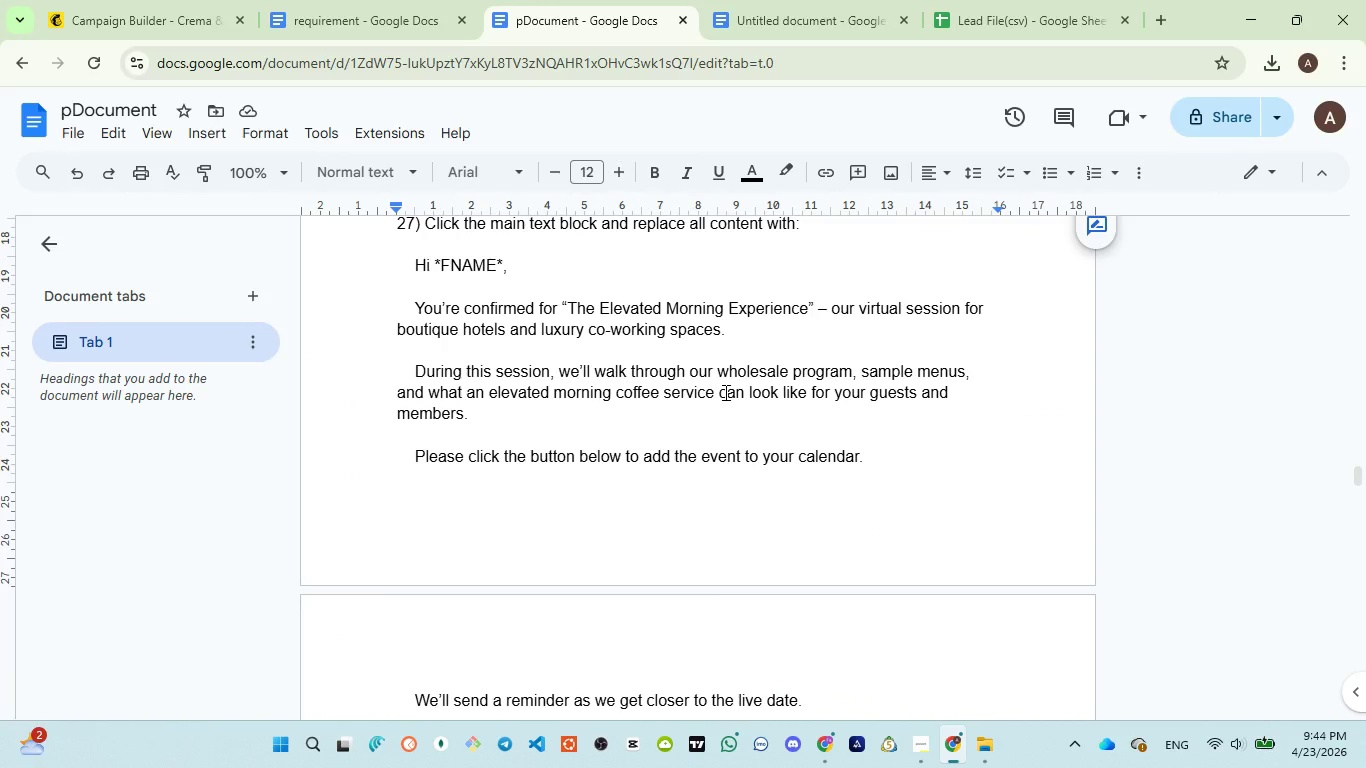 
left_click([130, 16])
 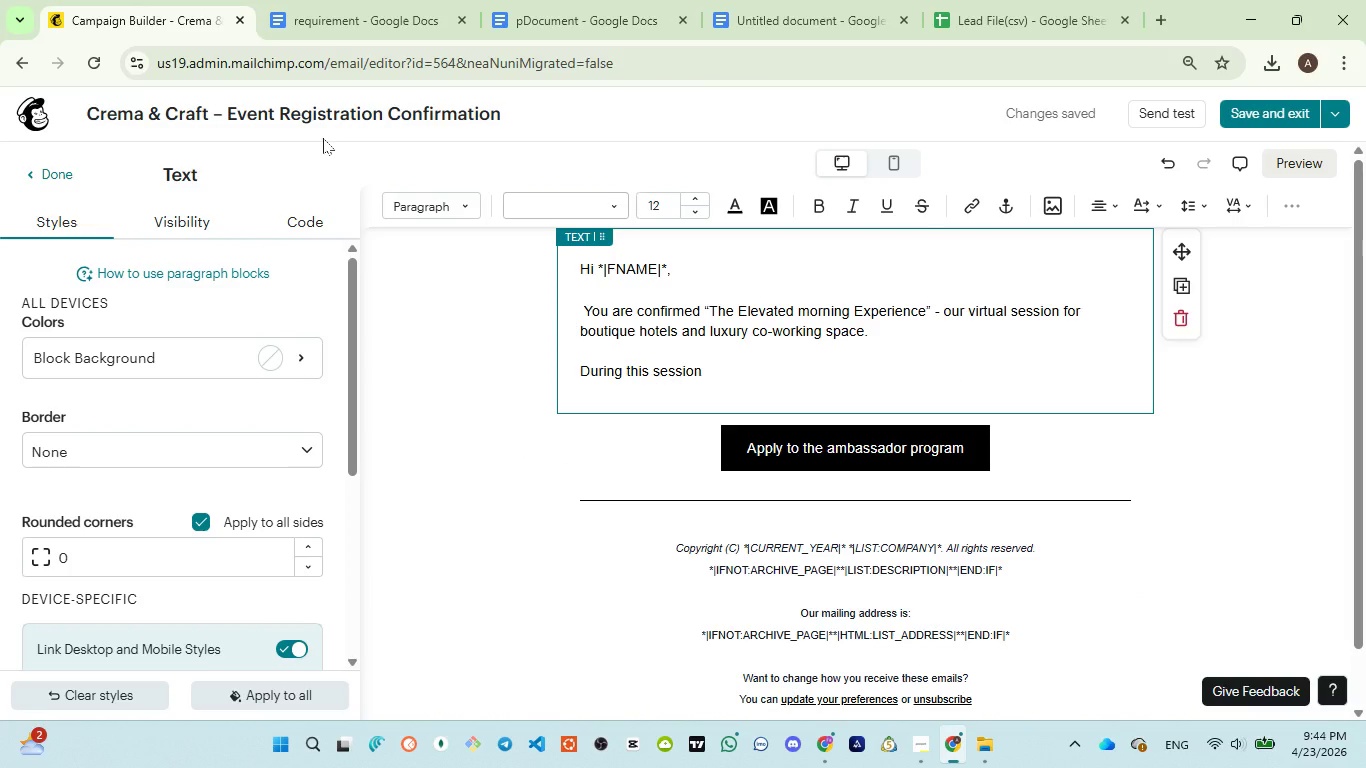 
type(, we will walck)
key(Backspace)
key(Backspace)
type(k through)
 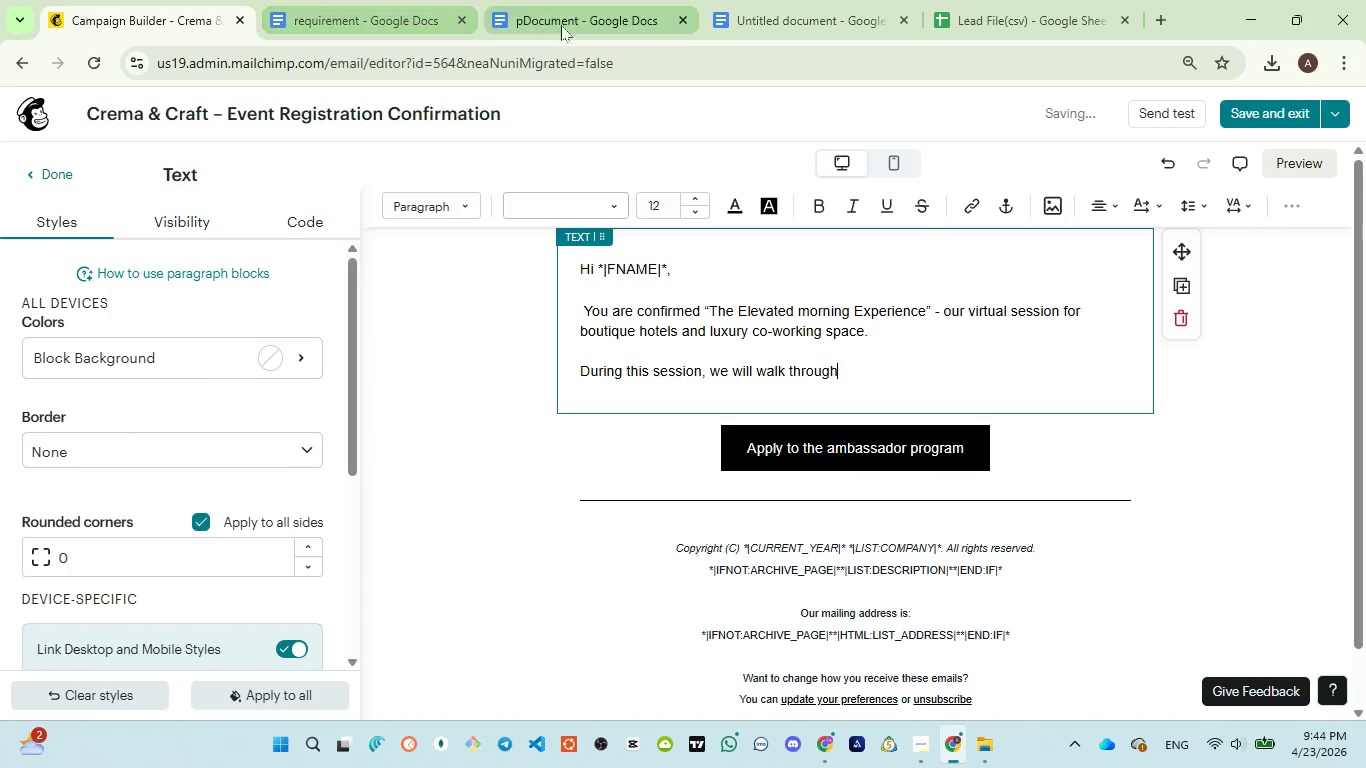 
left_click([599, 26])
 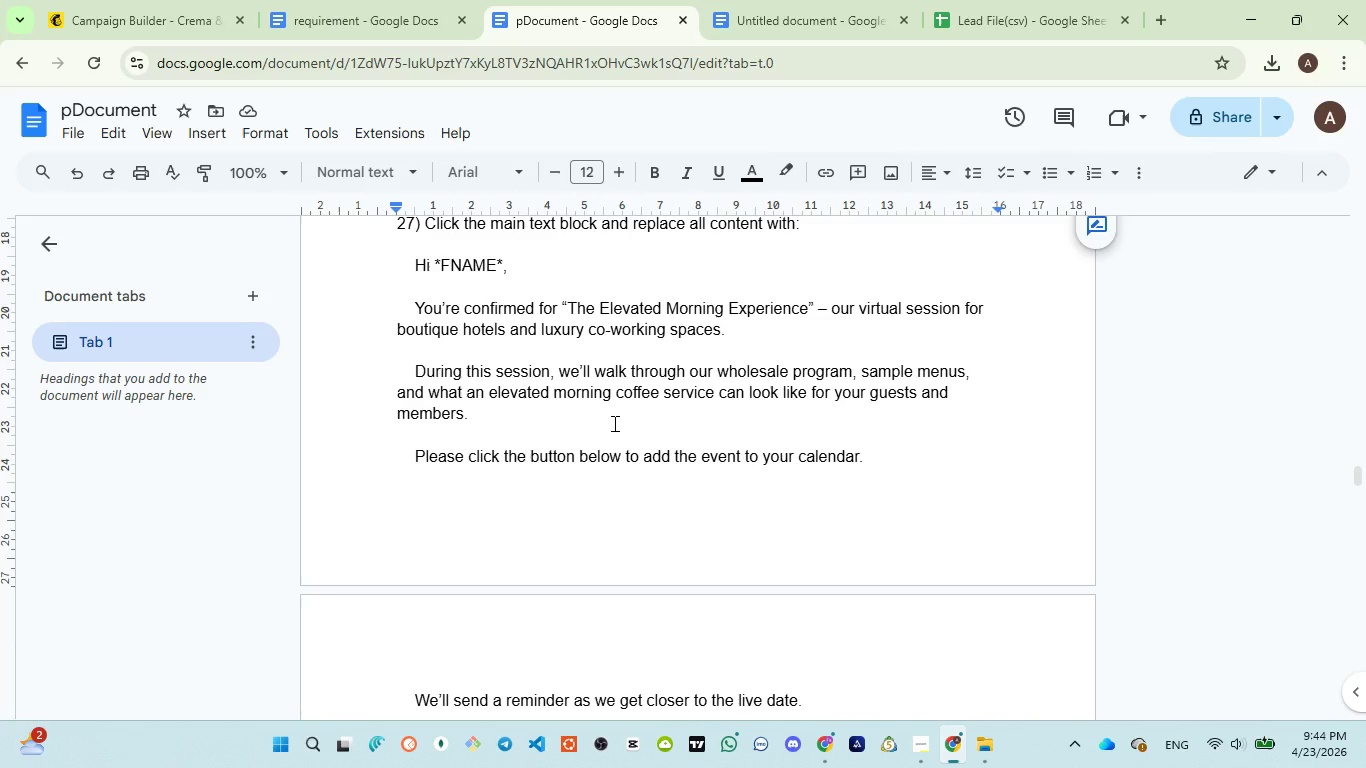 
wait(5.75)
 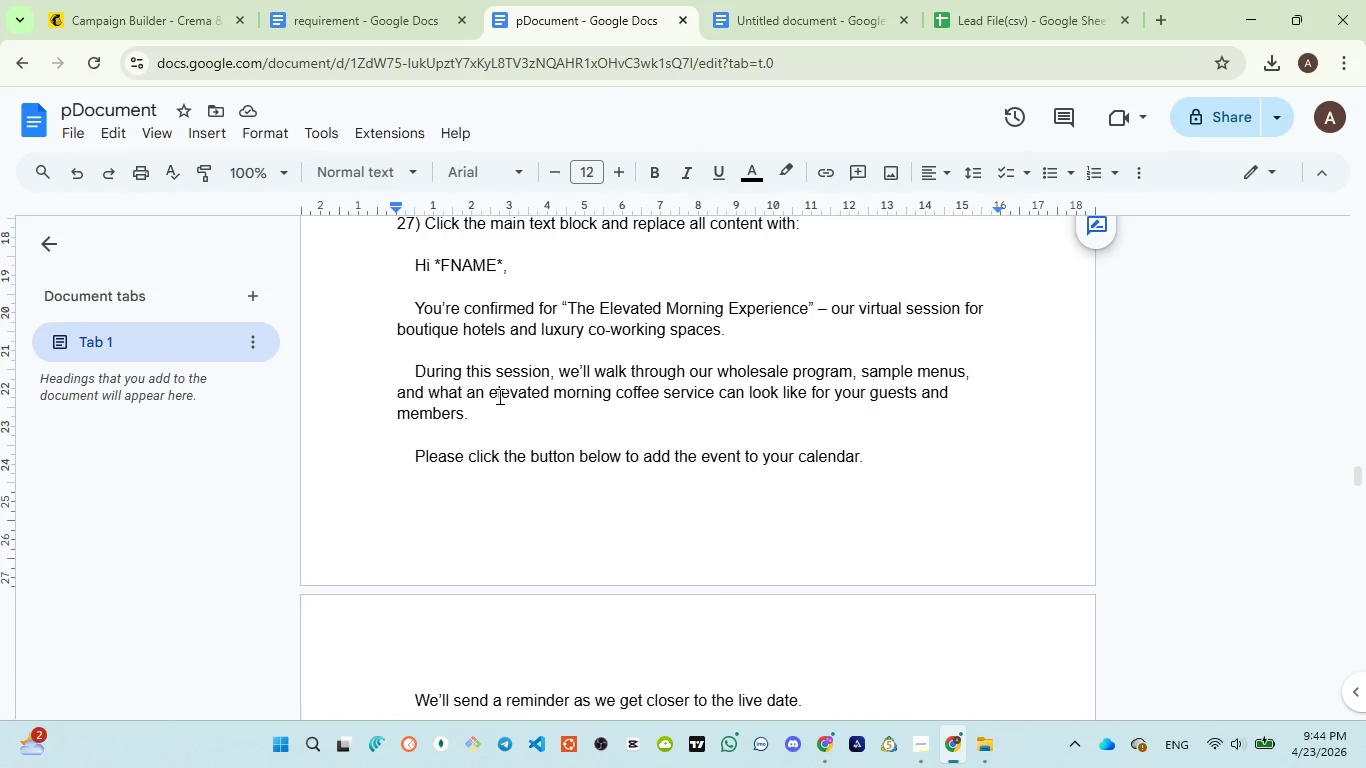 
left_click_drag(start_coordinate=[613, 423], to_coordinate=[330, 358])
 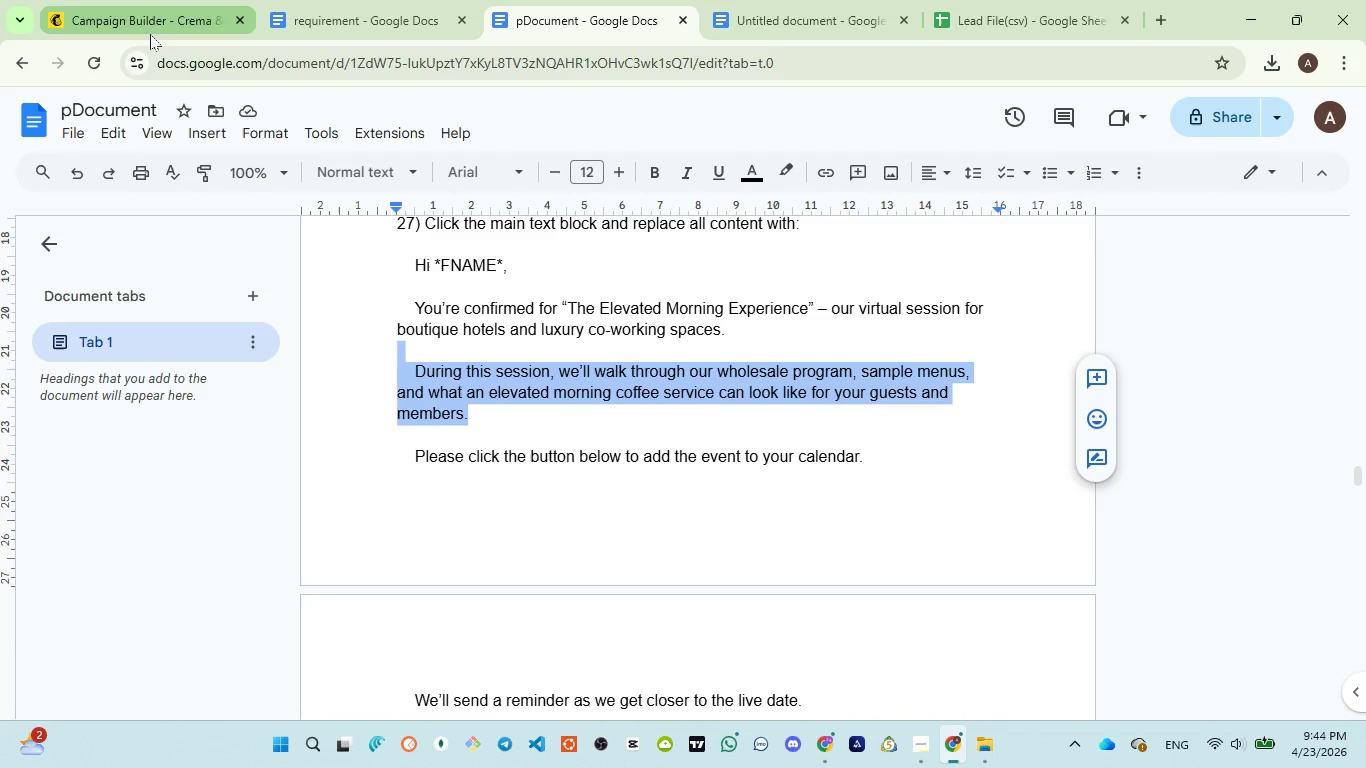 
left_click([150, 34])
 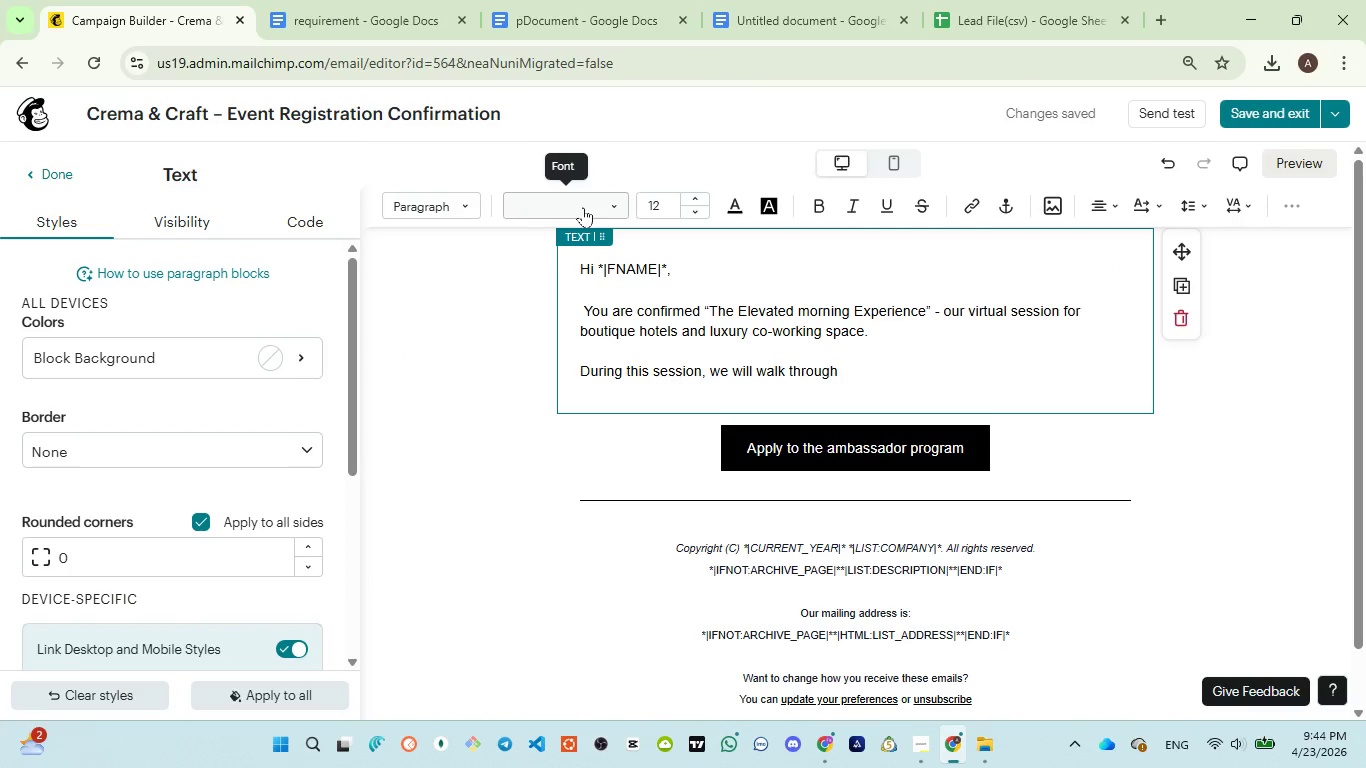 
type( our wholesale prgo)
key(Backspace)
key(Backspace)
type(ogram )
 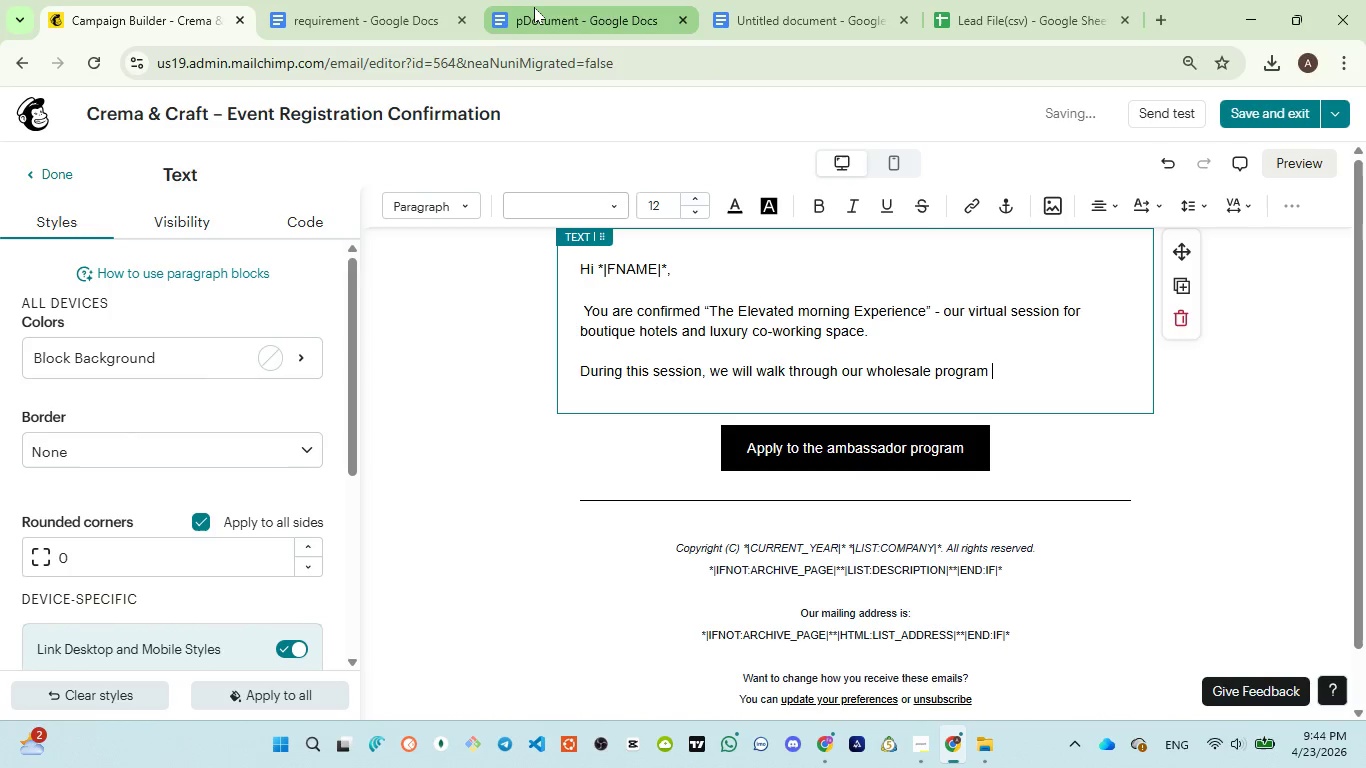 
left_click([534, 7])
 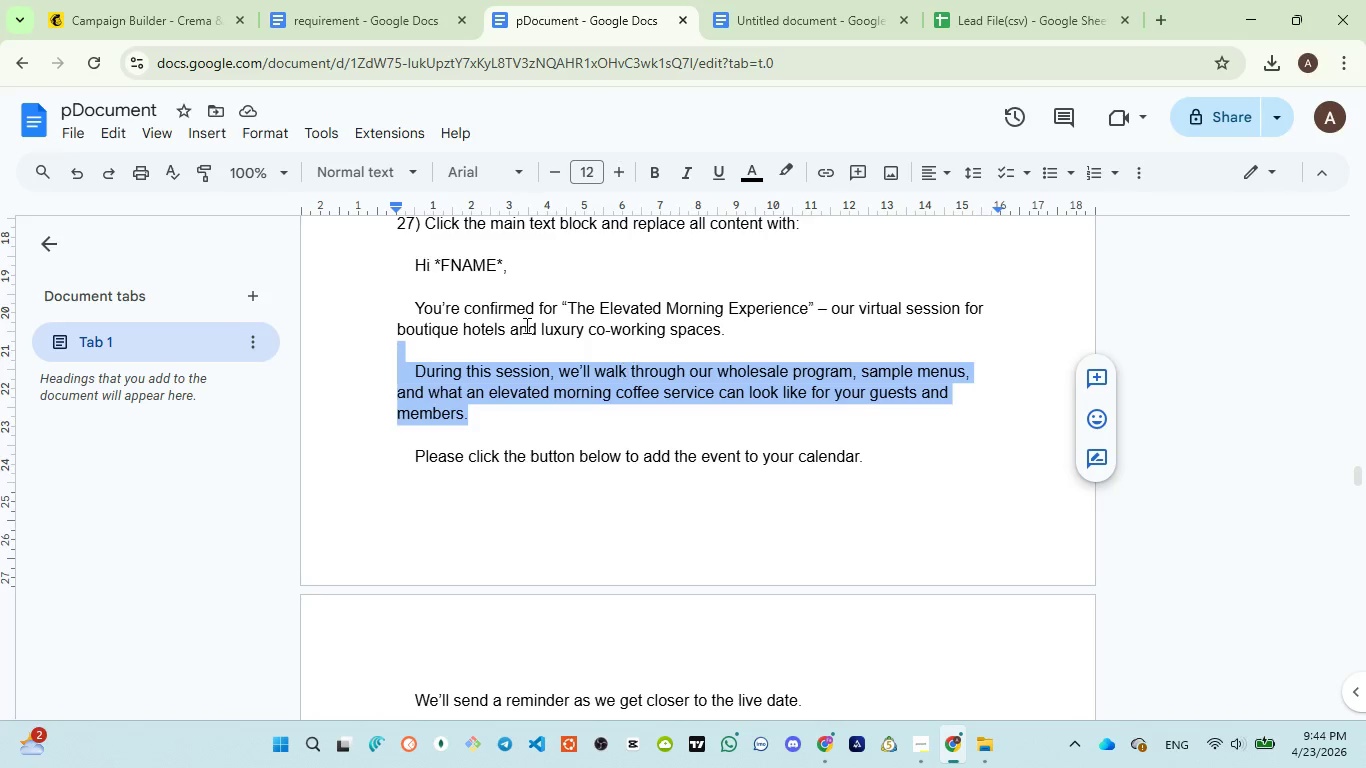 
wait(6.64)
 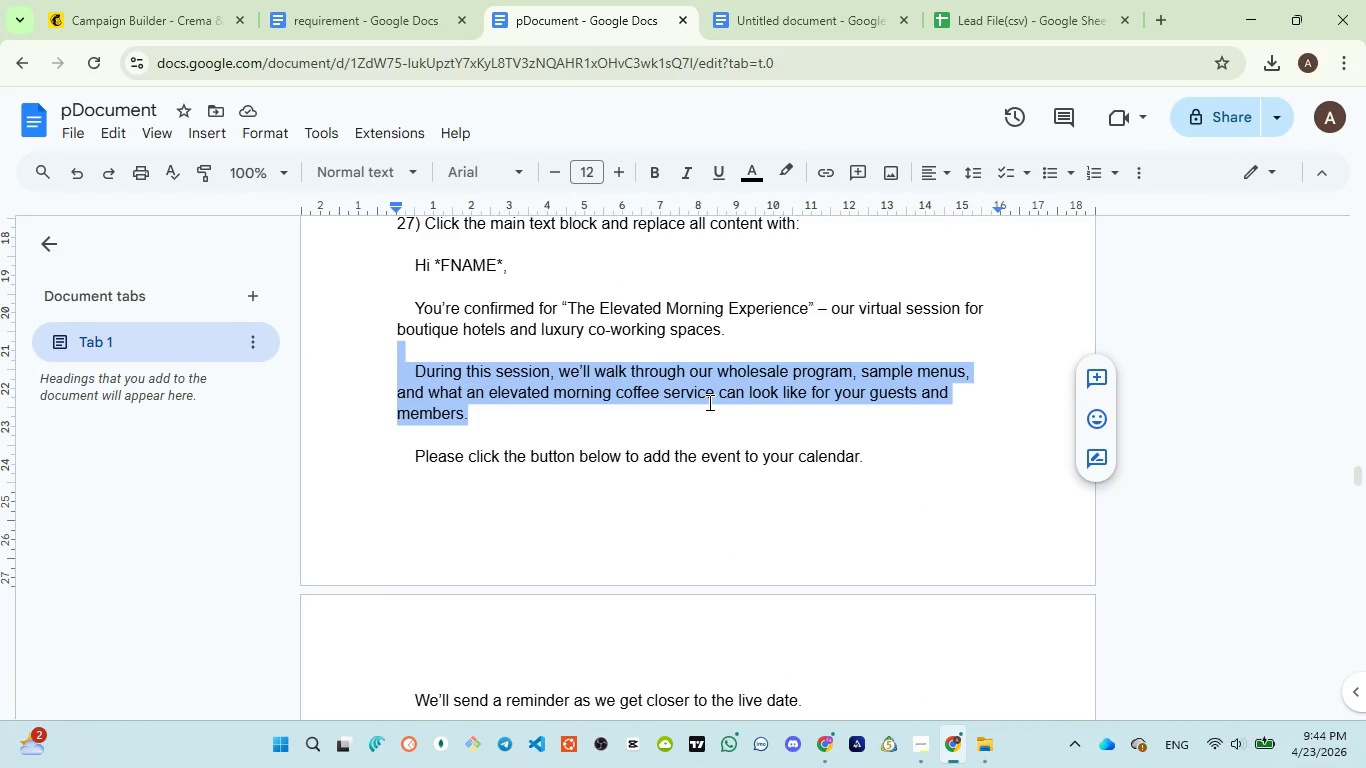 
left_click([135, 23])
 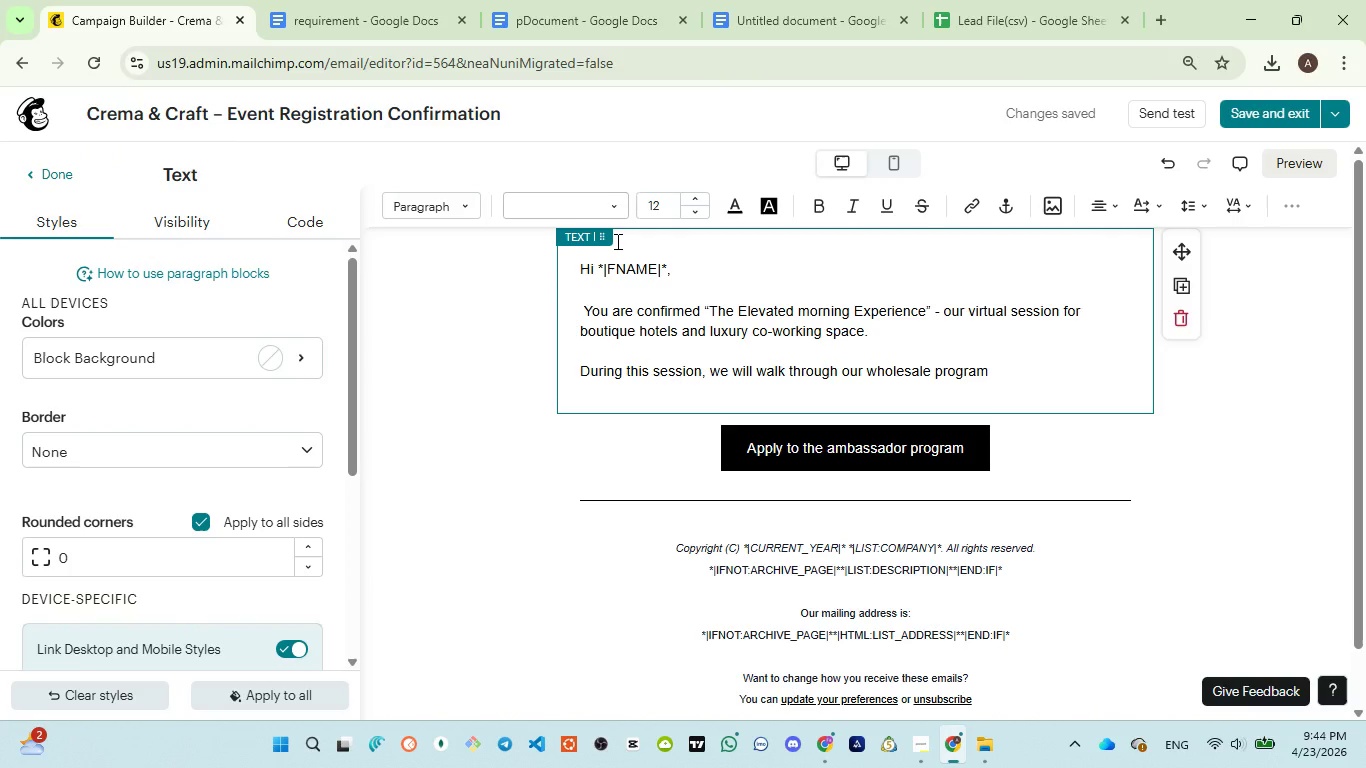 
key(ArrowLeft)
 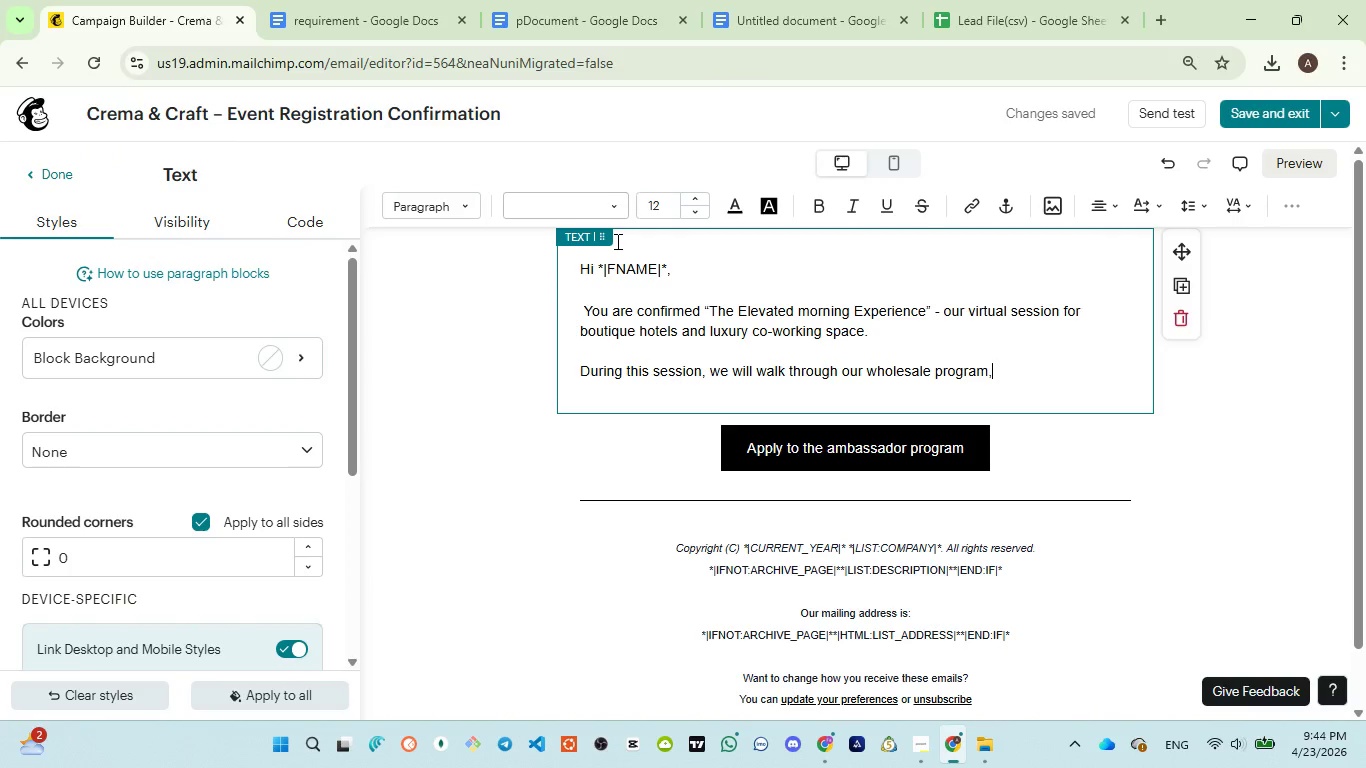 
type(, sample )
 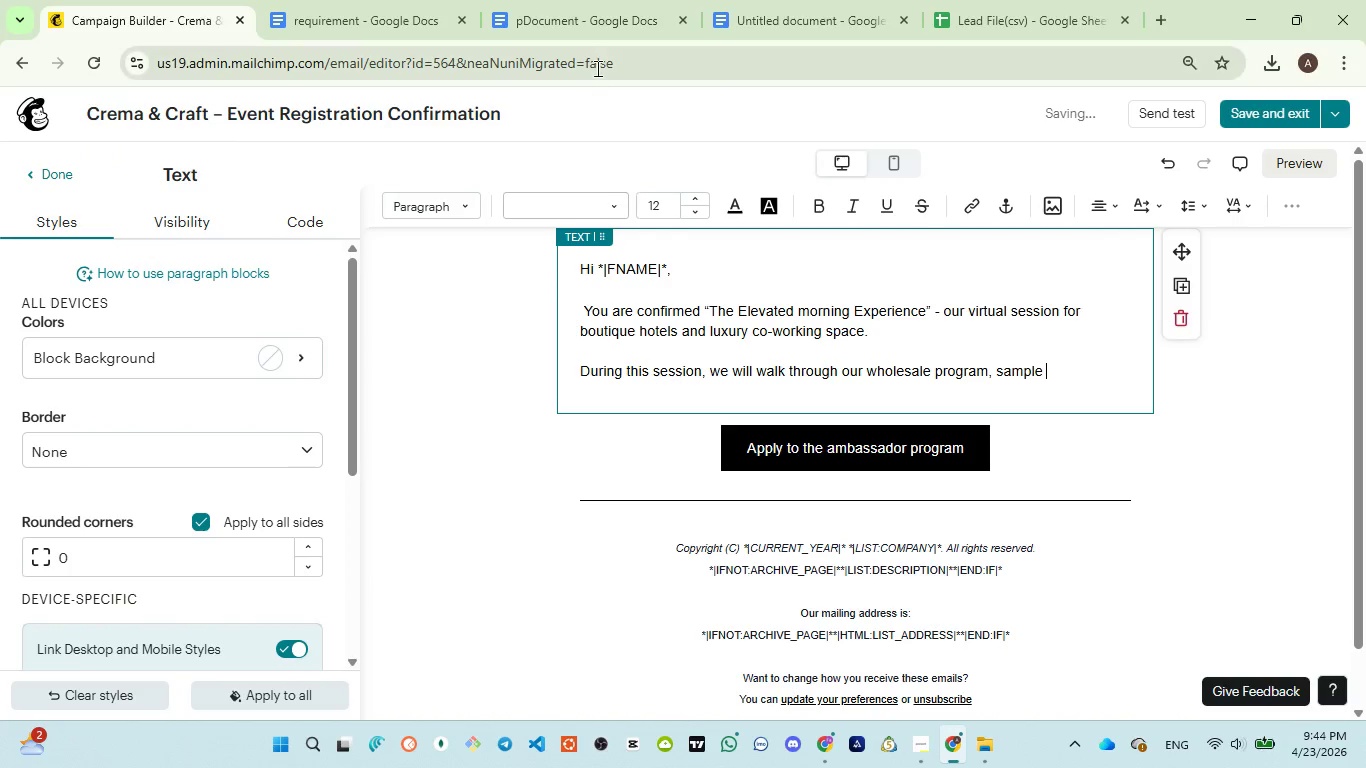 
left_click([546, 0])
 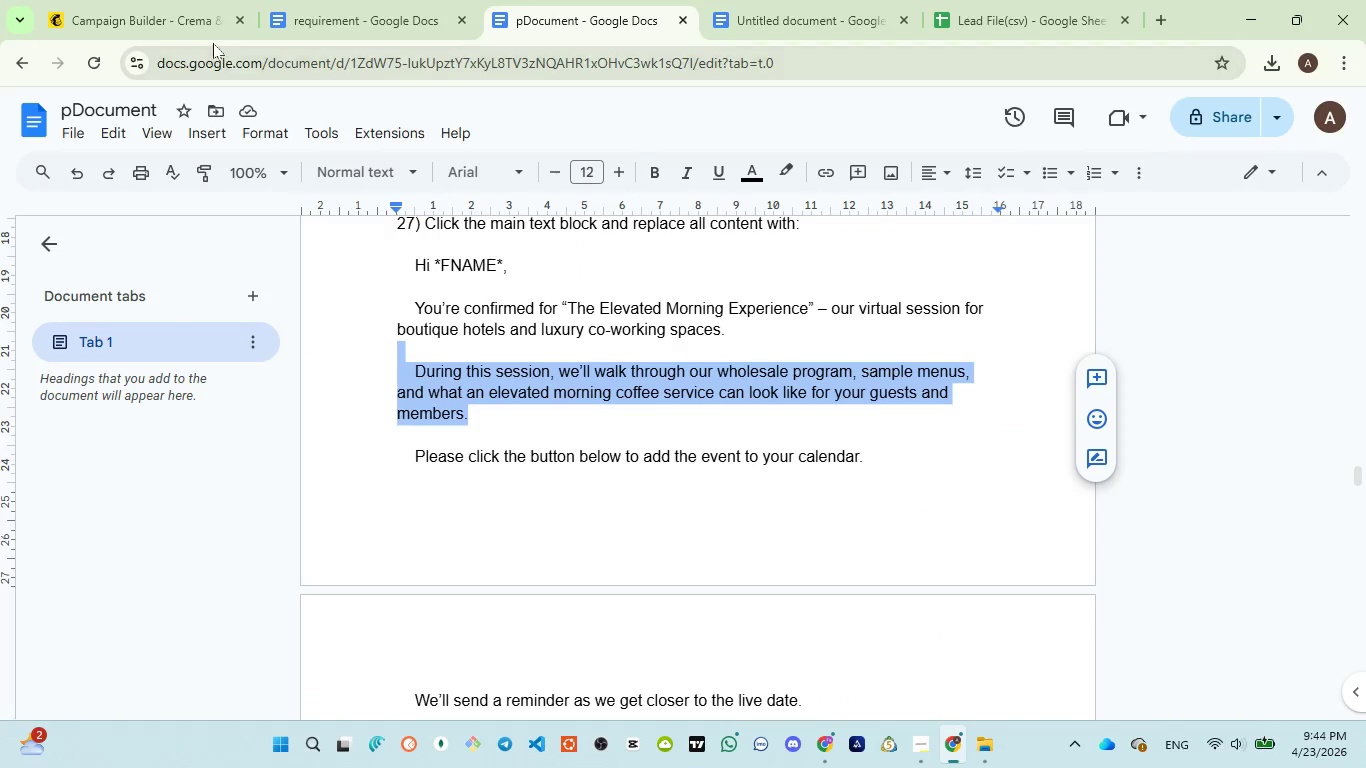 
left_click([181, 25])
 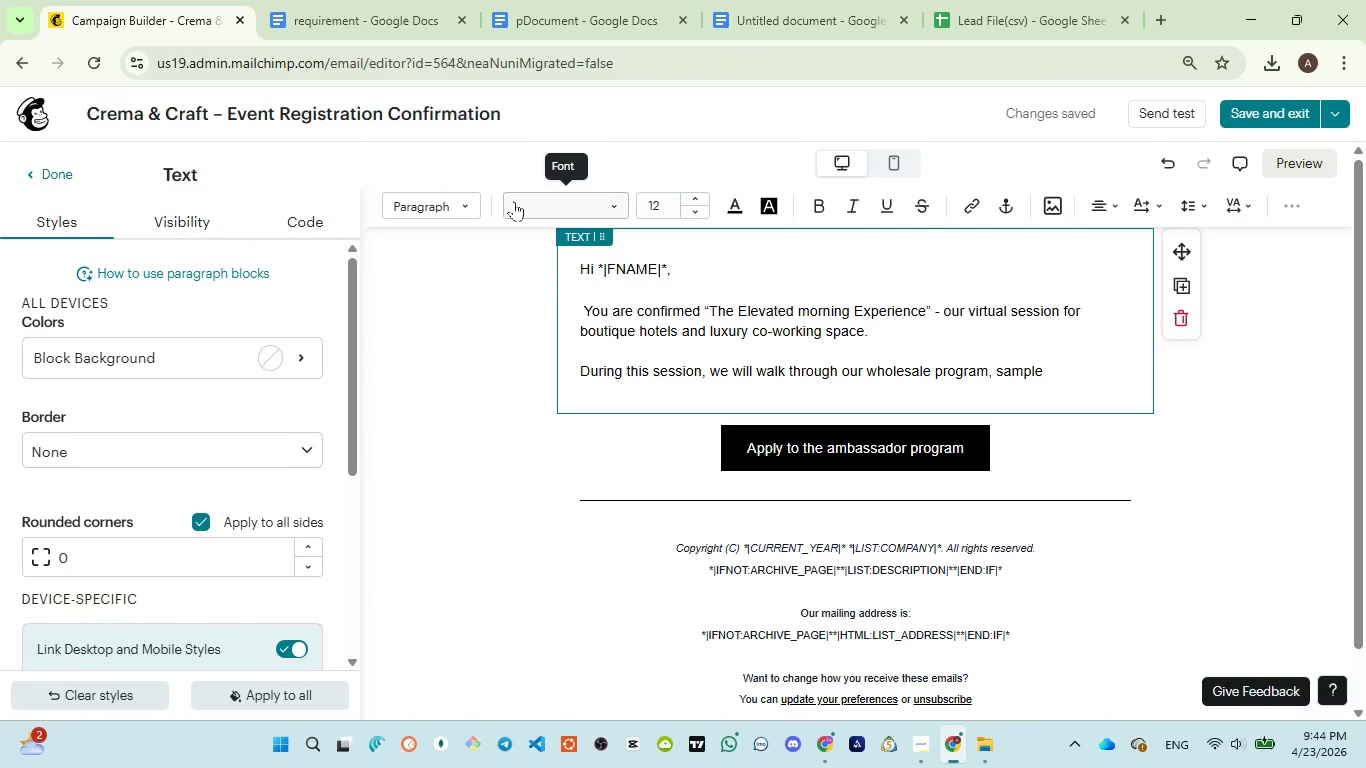 
type(menus, and what )
 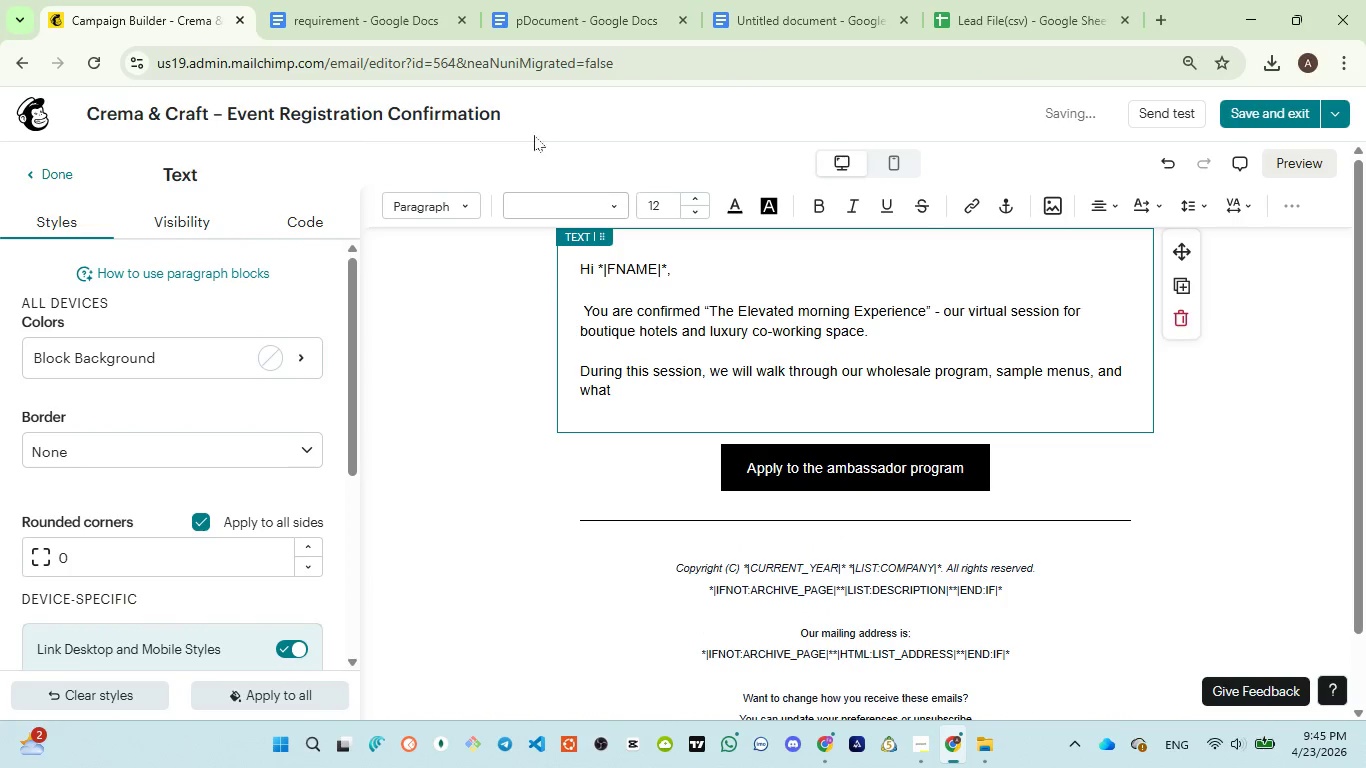 
left_click([538, 28])
 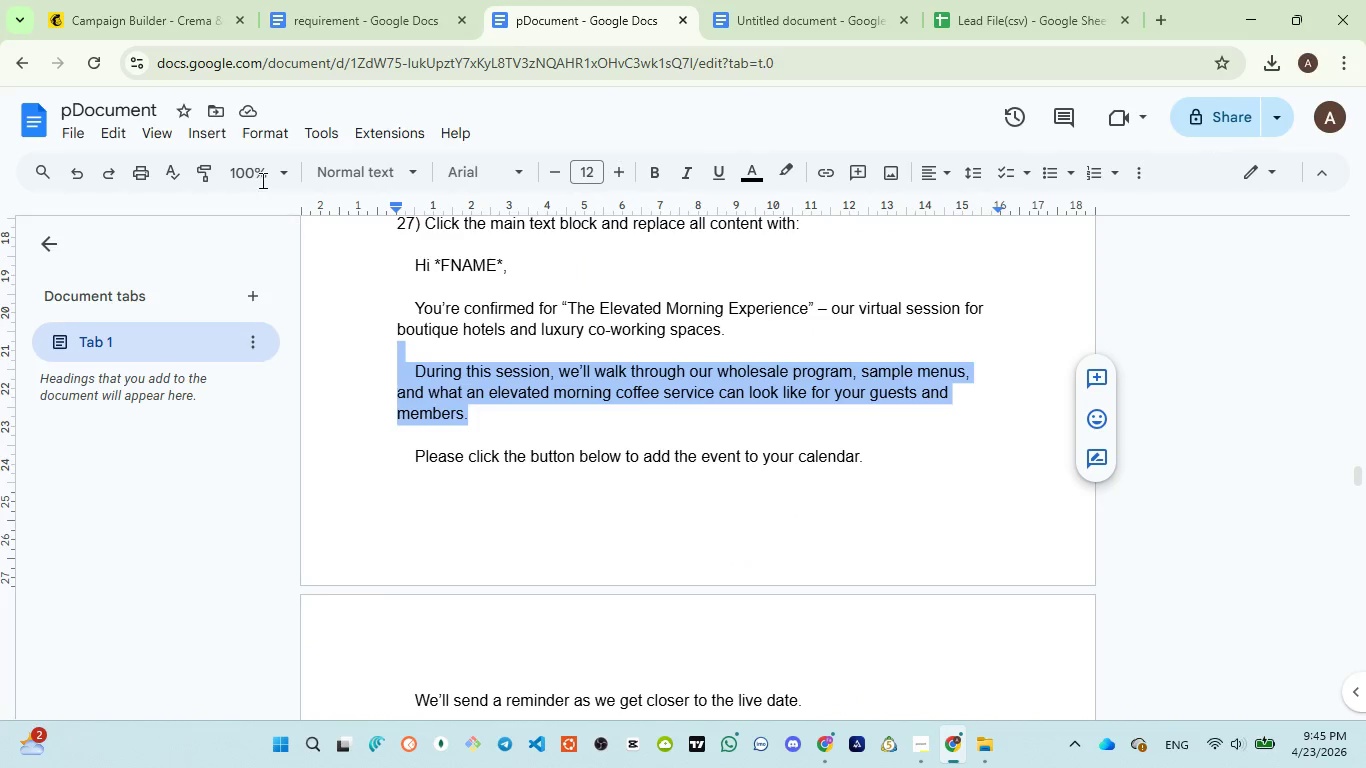 
left_click([167, 33])
 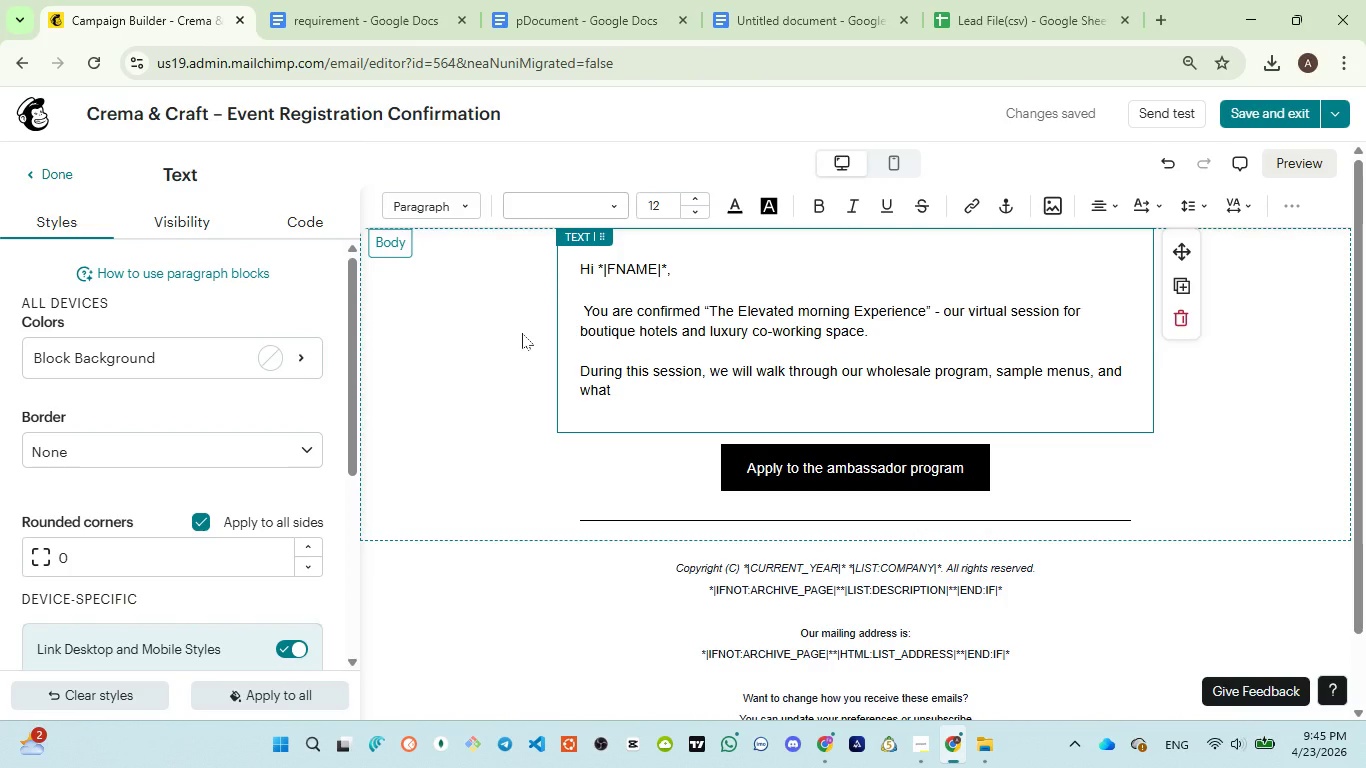 
type(an elevated morning coffee)
 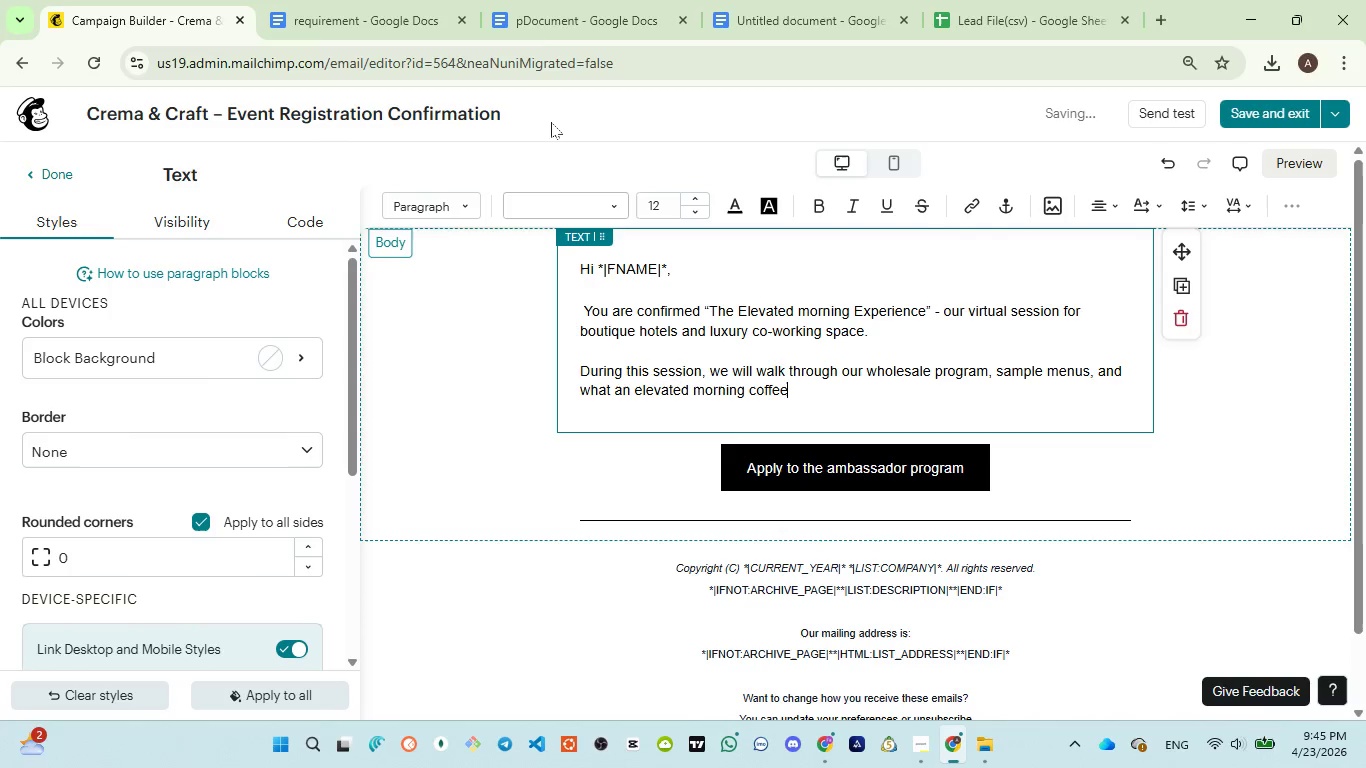 
left_click([534, 15])
 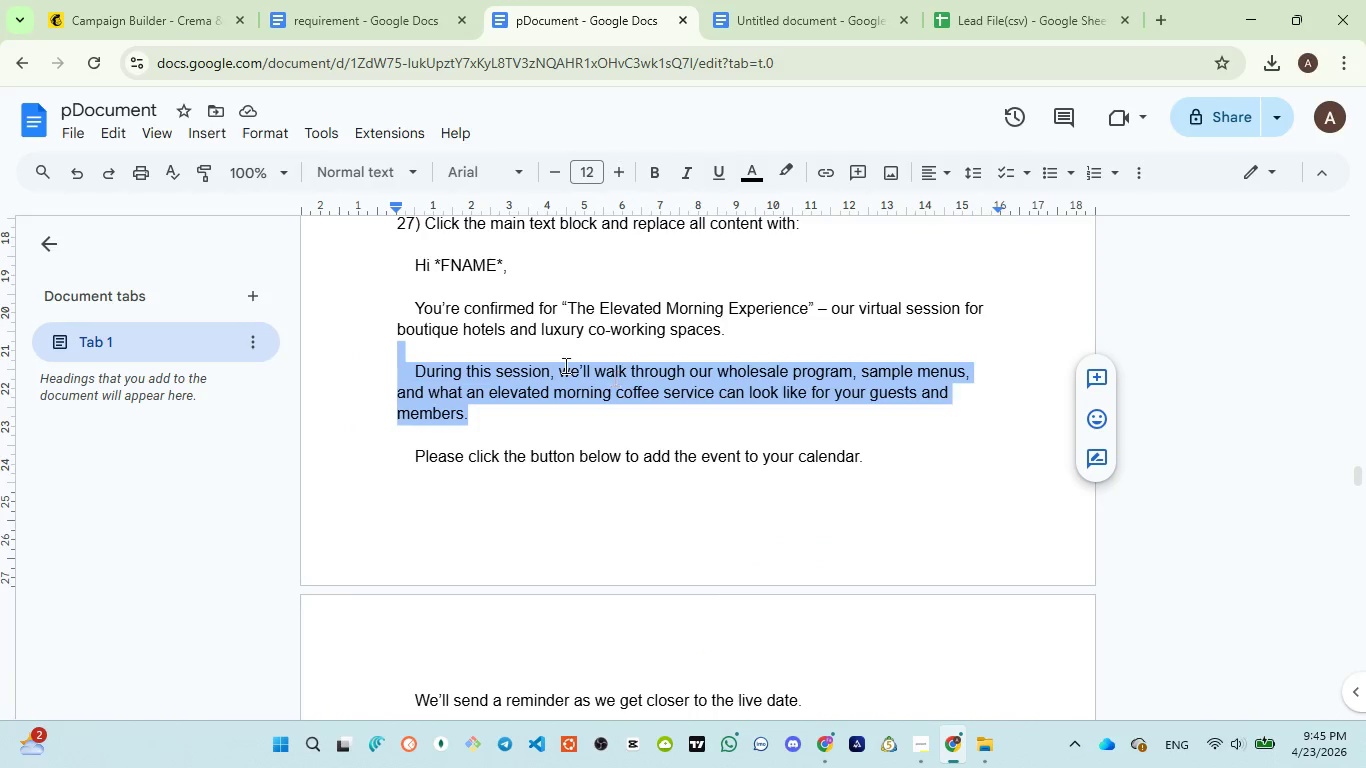 
left_click([137, 22])
 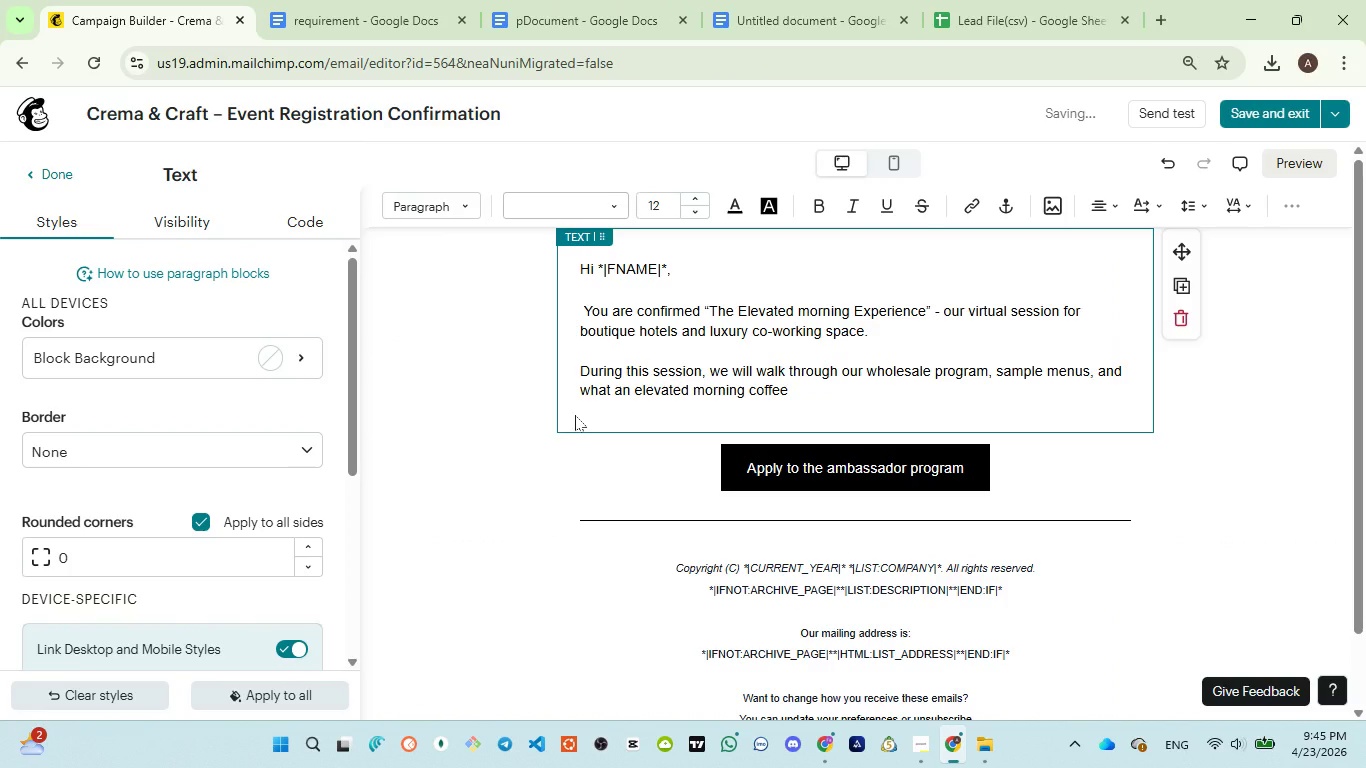 
type( service can look )
 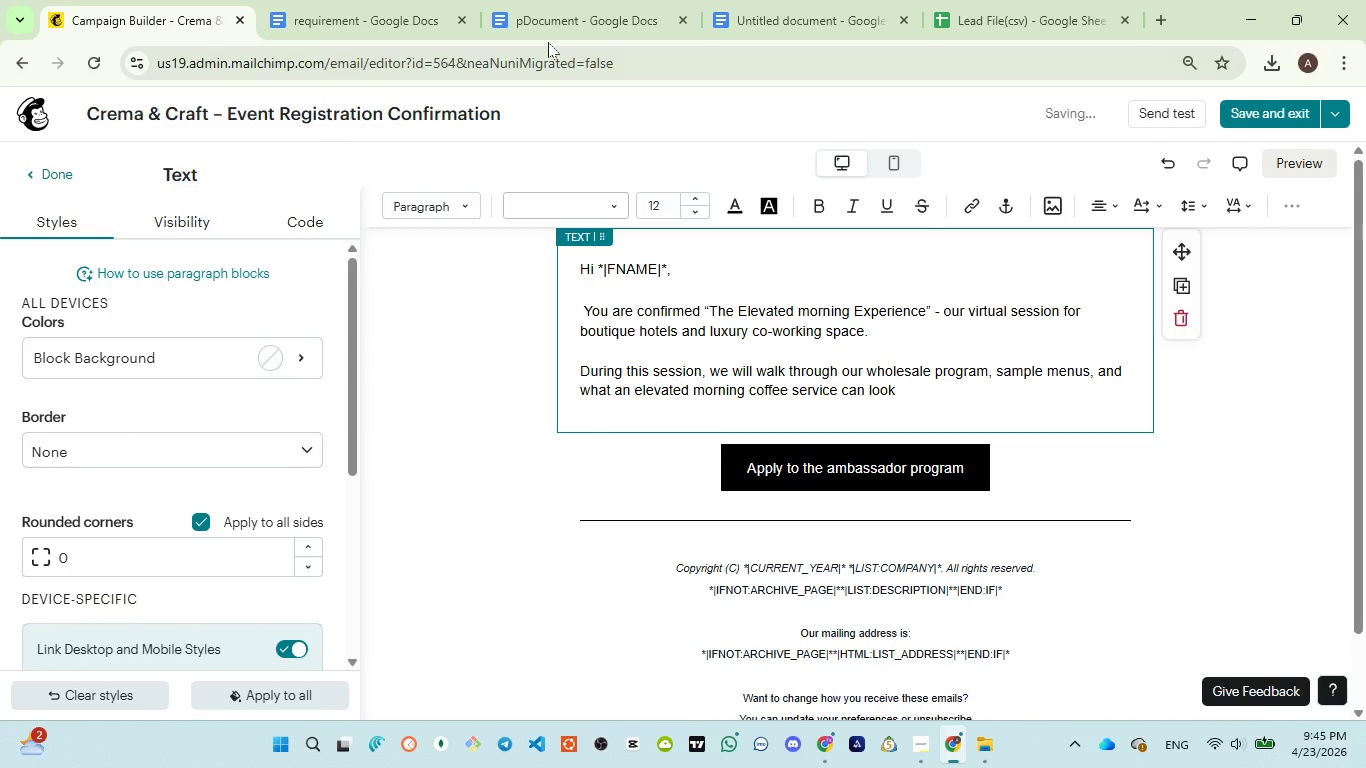 
left_click([548, 29])
 